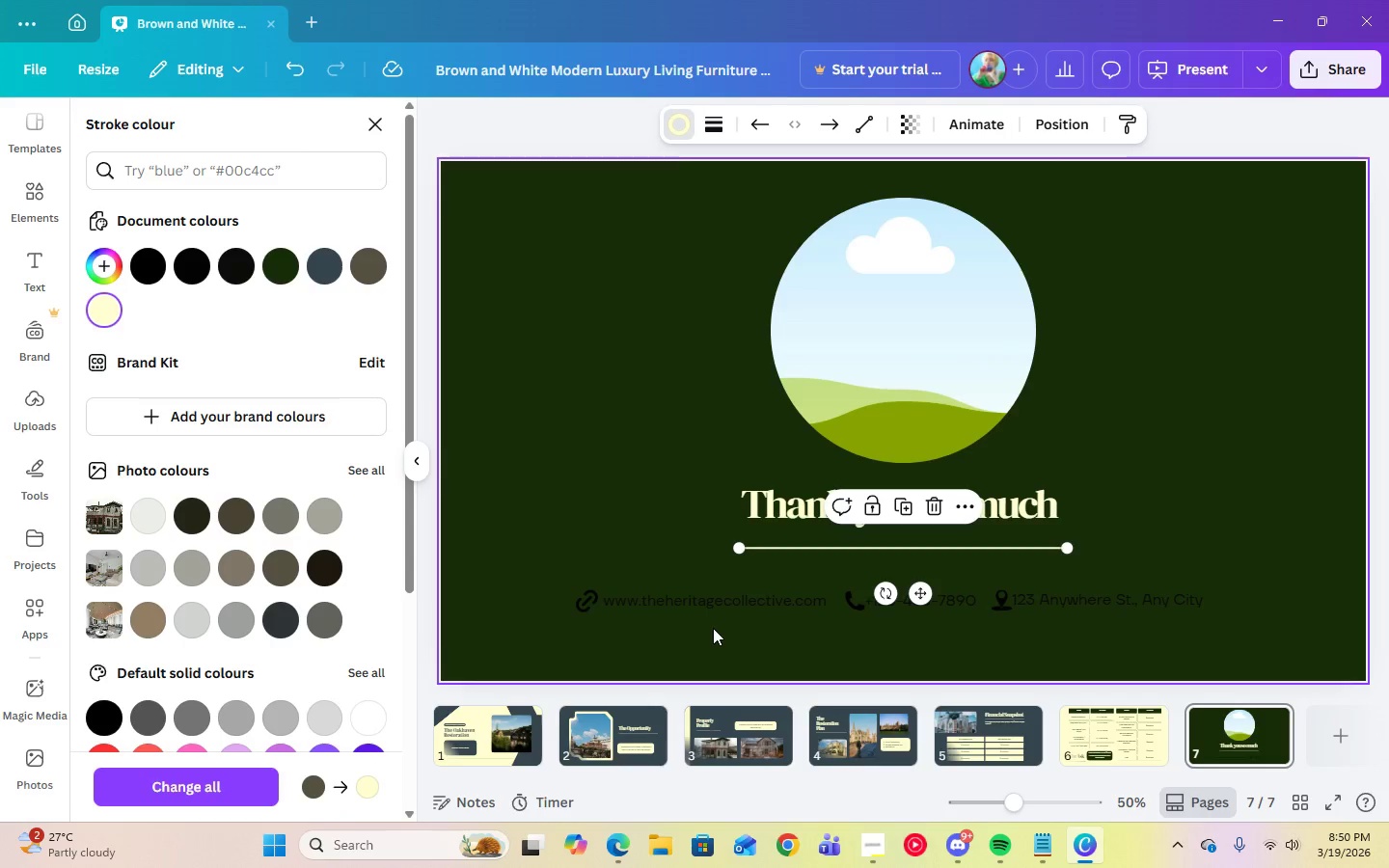 
left_click([702, 594])
 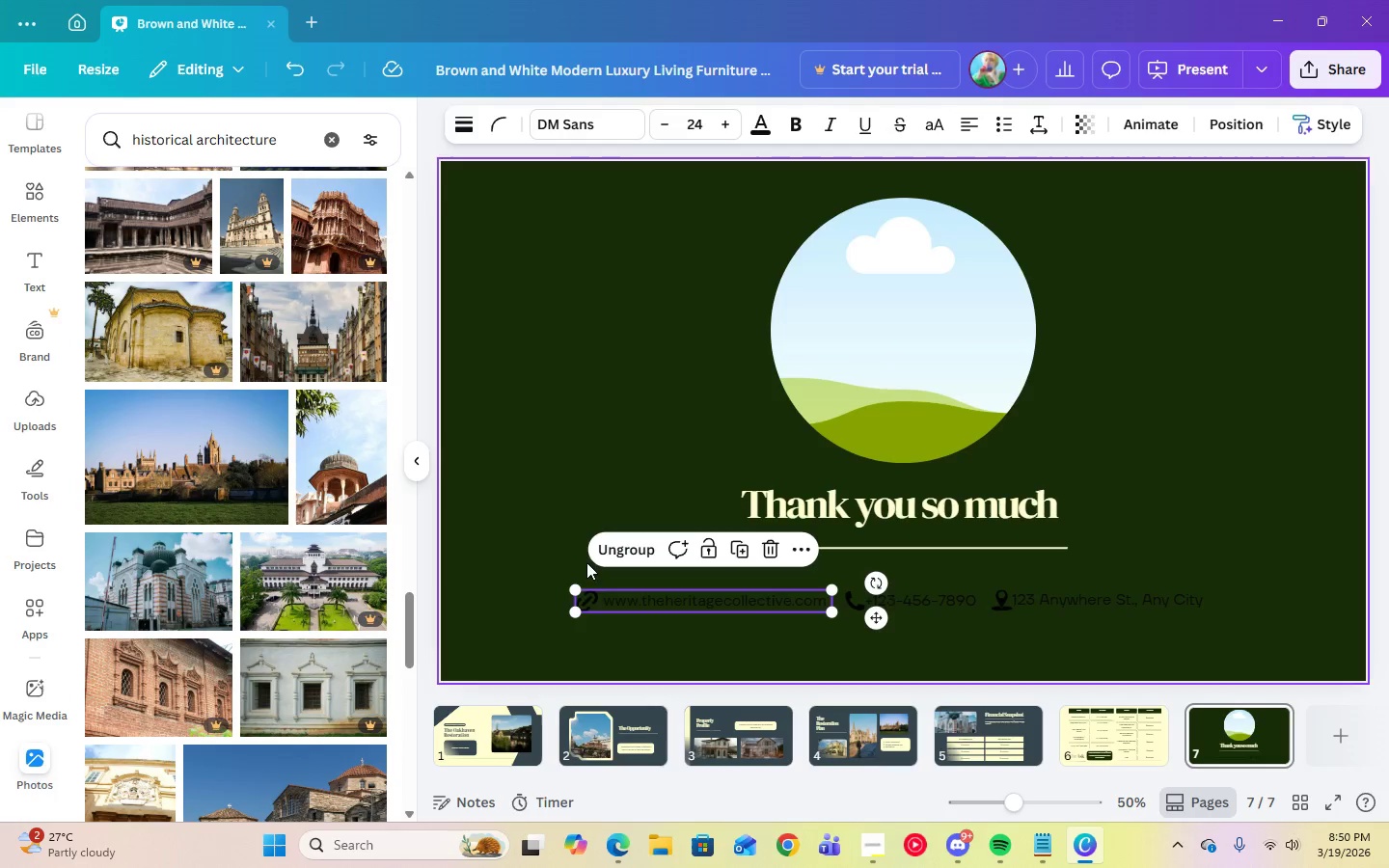 
left_click([771, 113])
 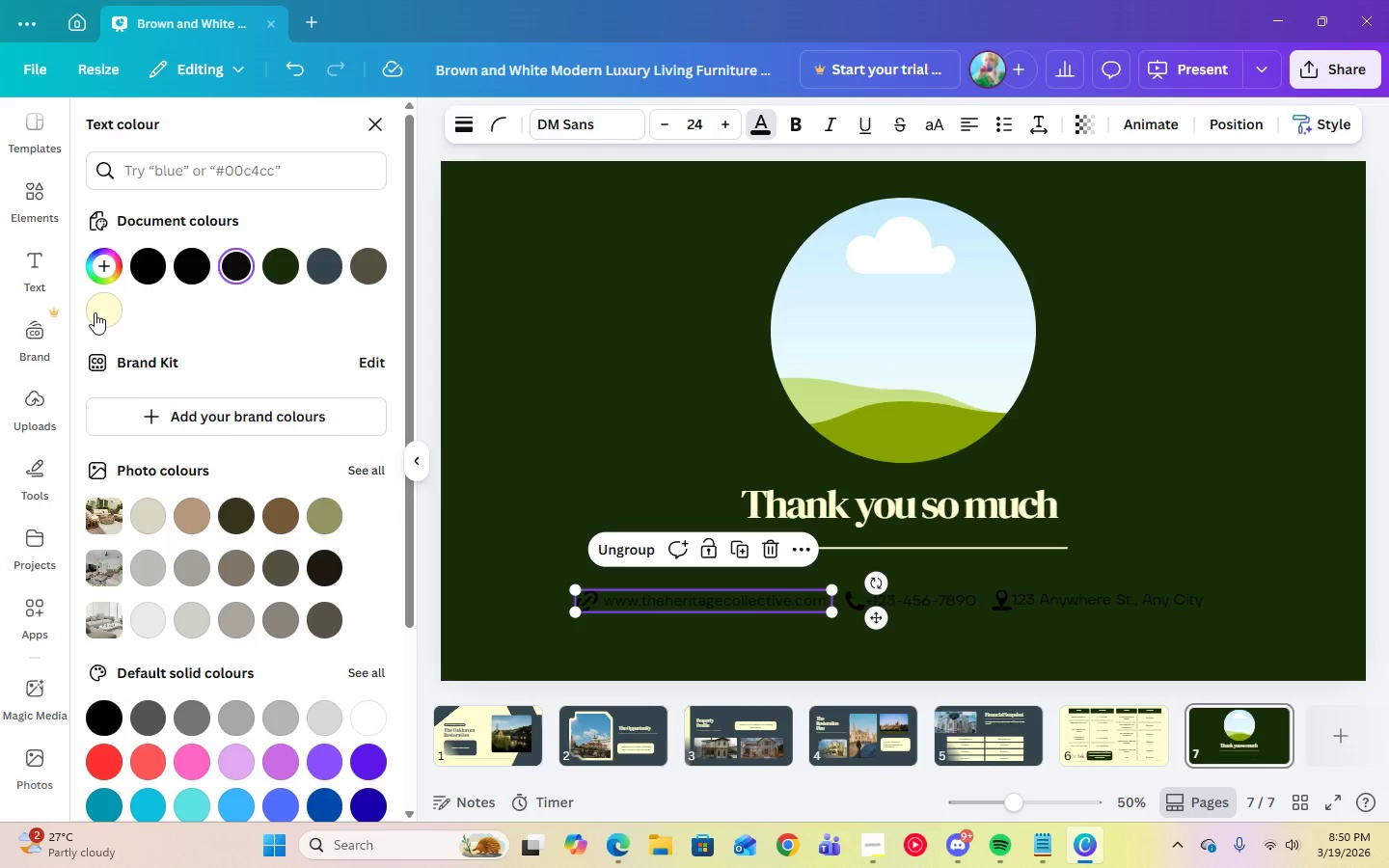 
left_click([95, 312])
 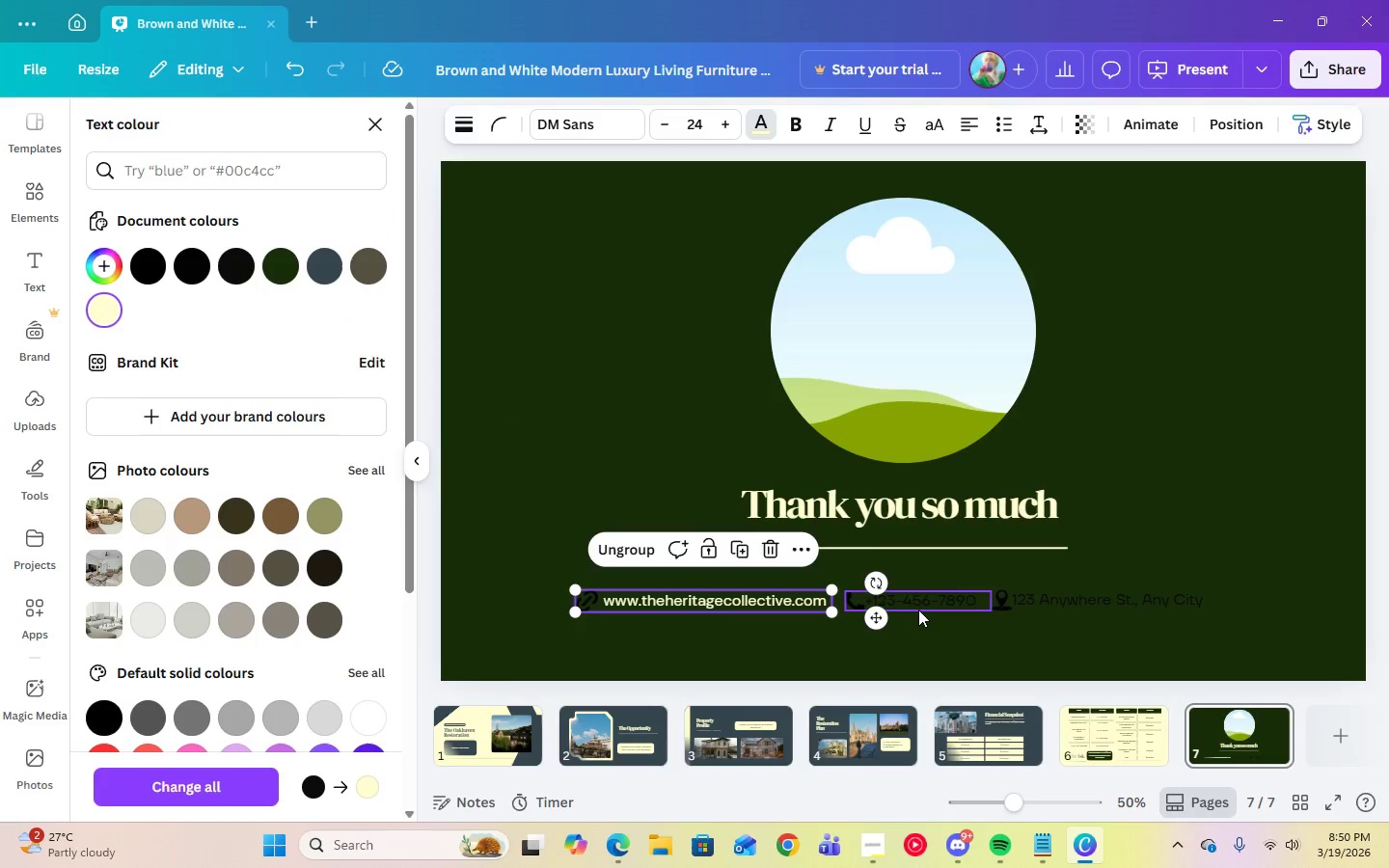 
left_click([918, 604])
 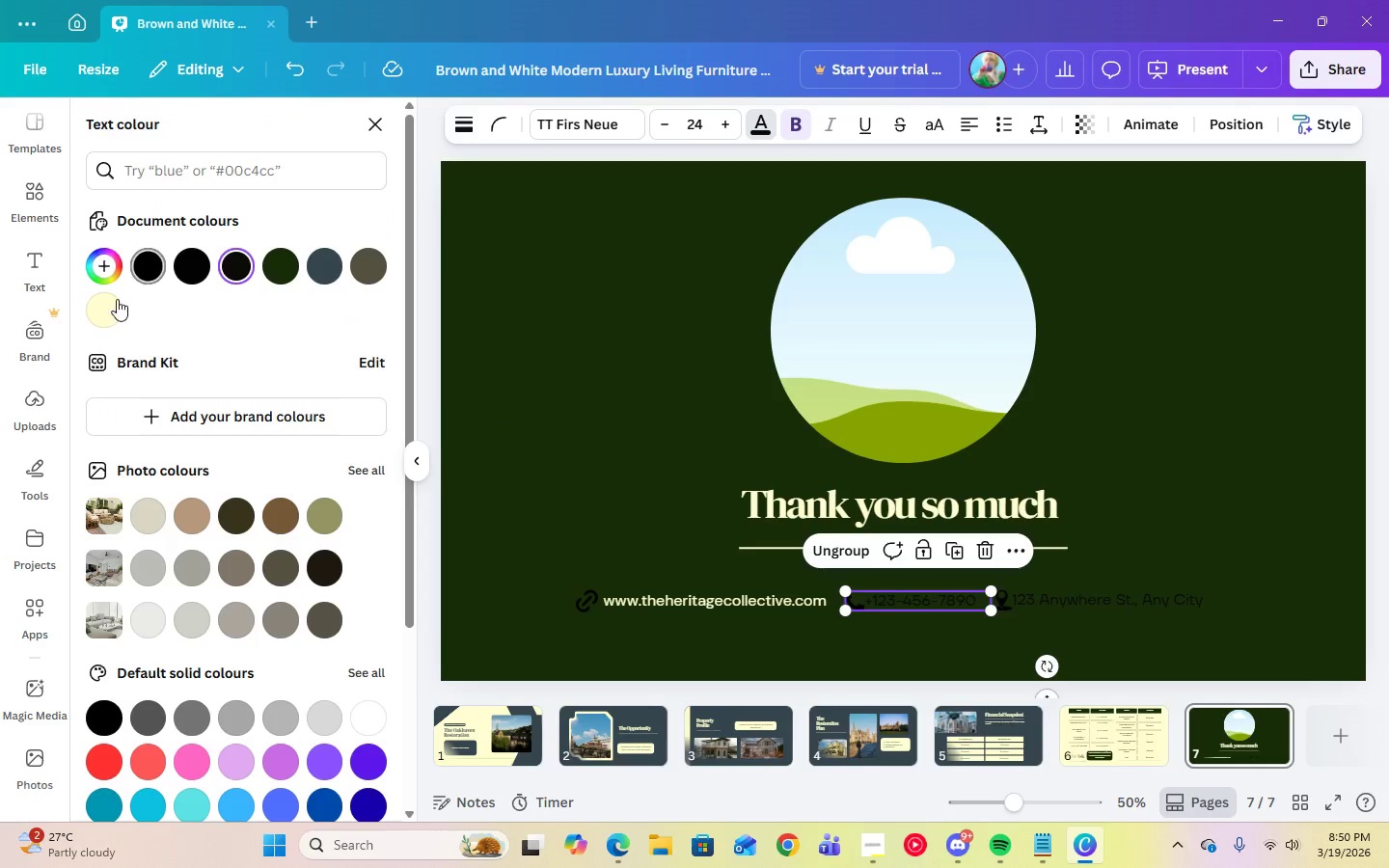 
left_click([109, 311])
 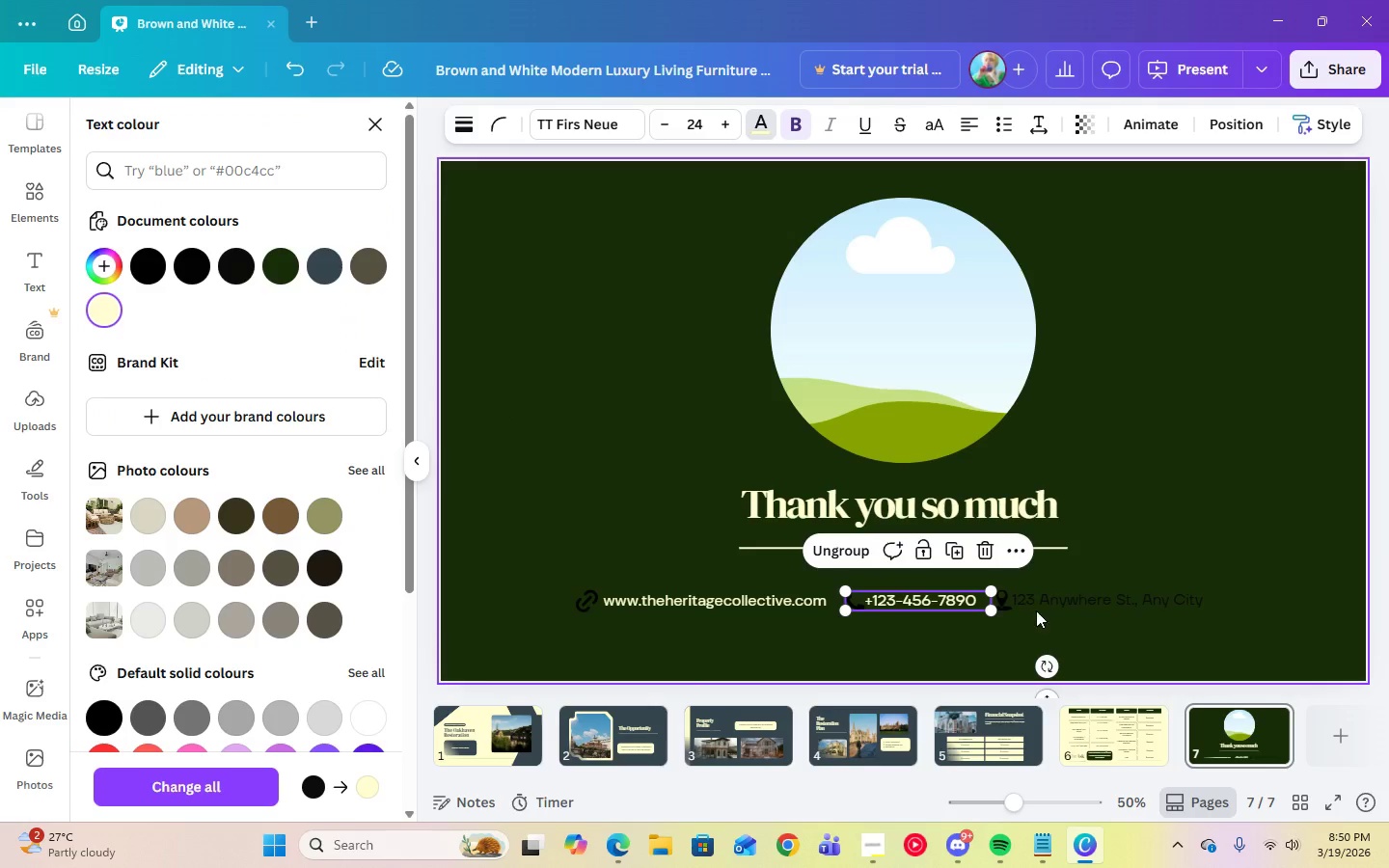 
left_click([1042, 604])
 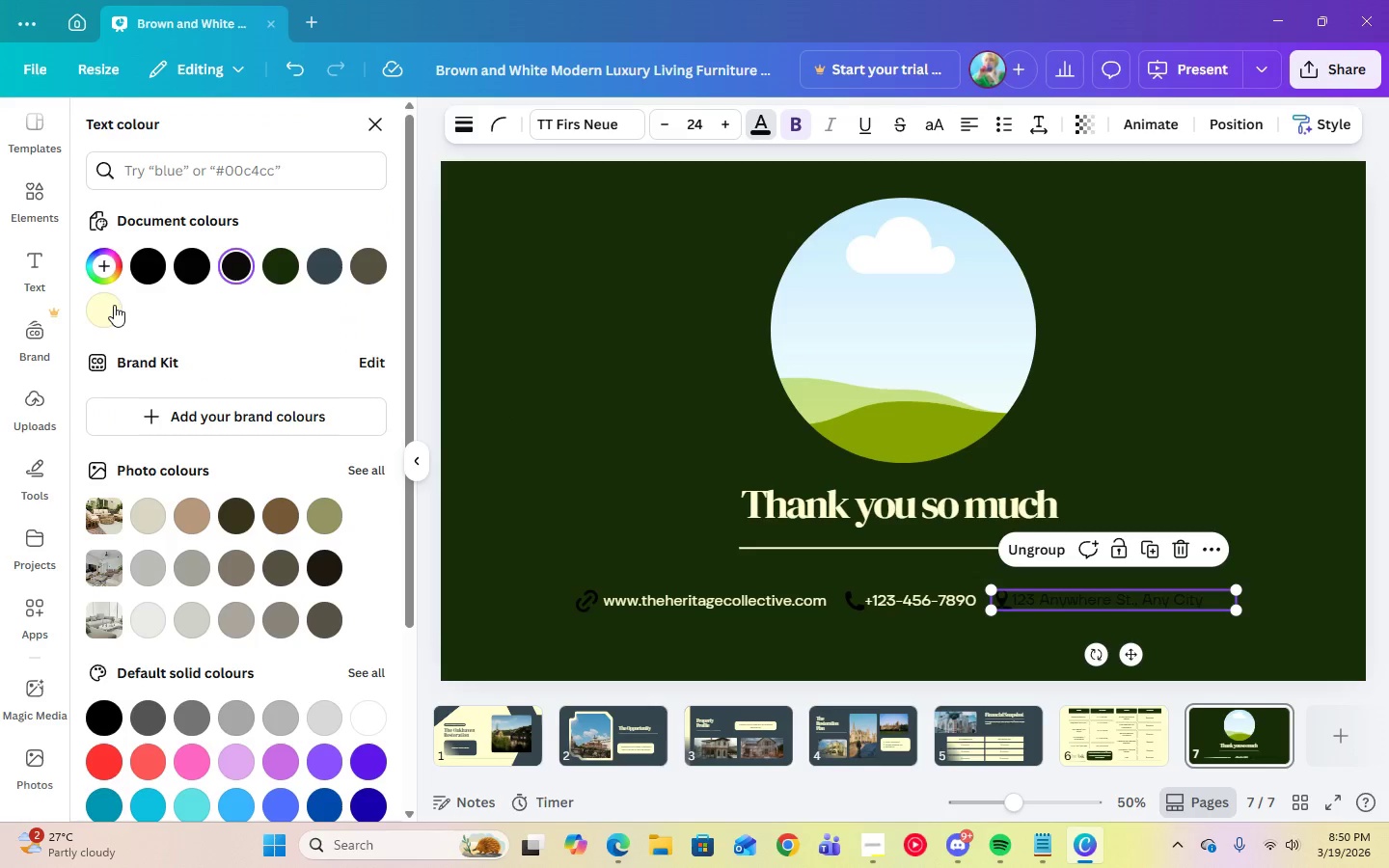 
left_click([112, 305])
 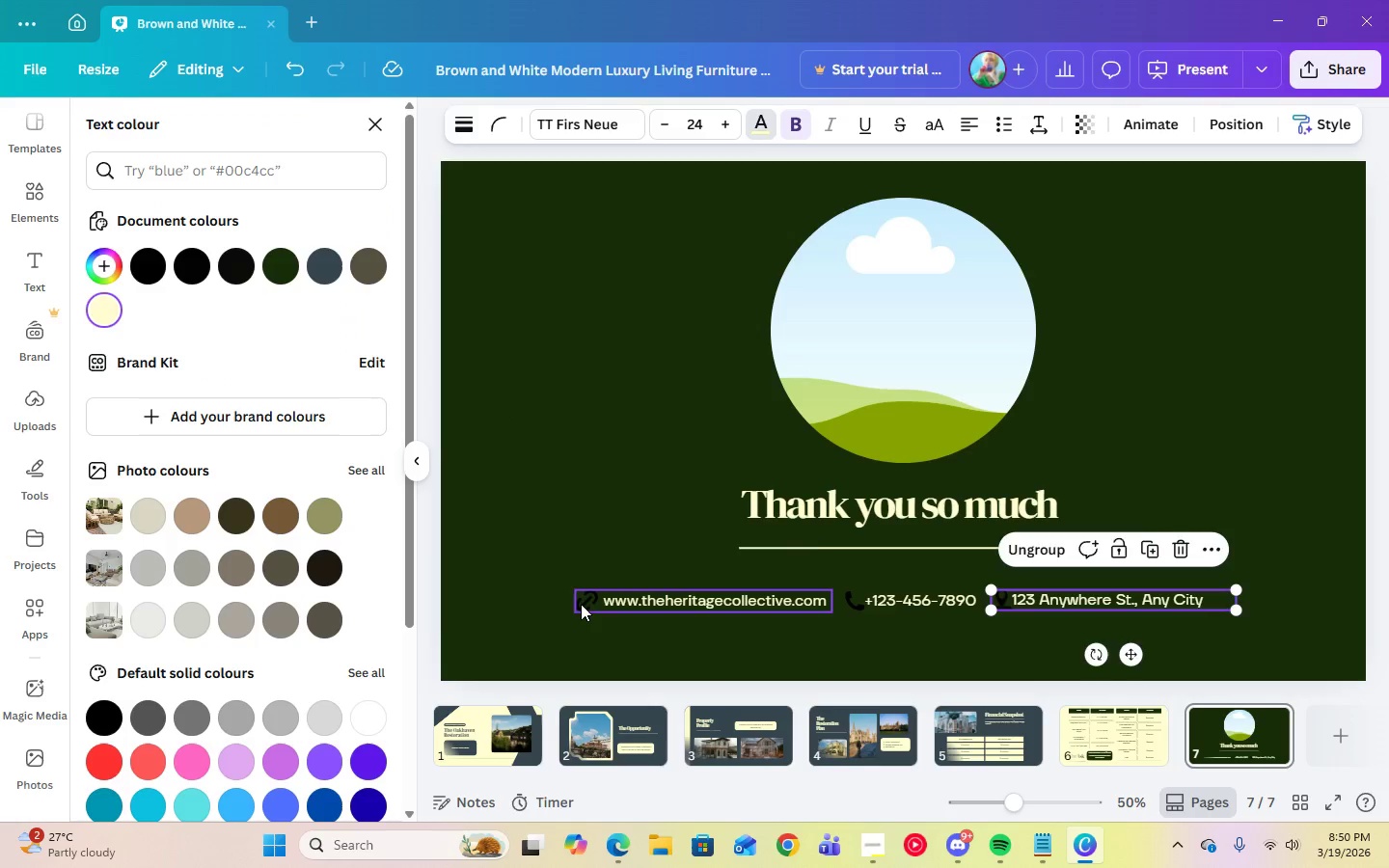 
double_click([586, 601])
 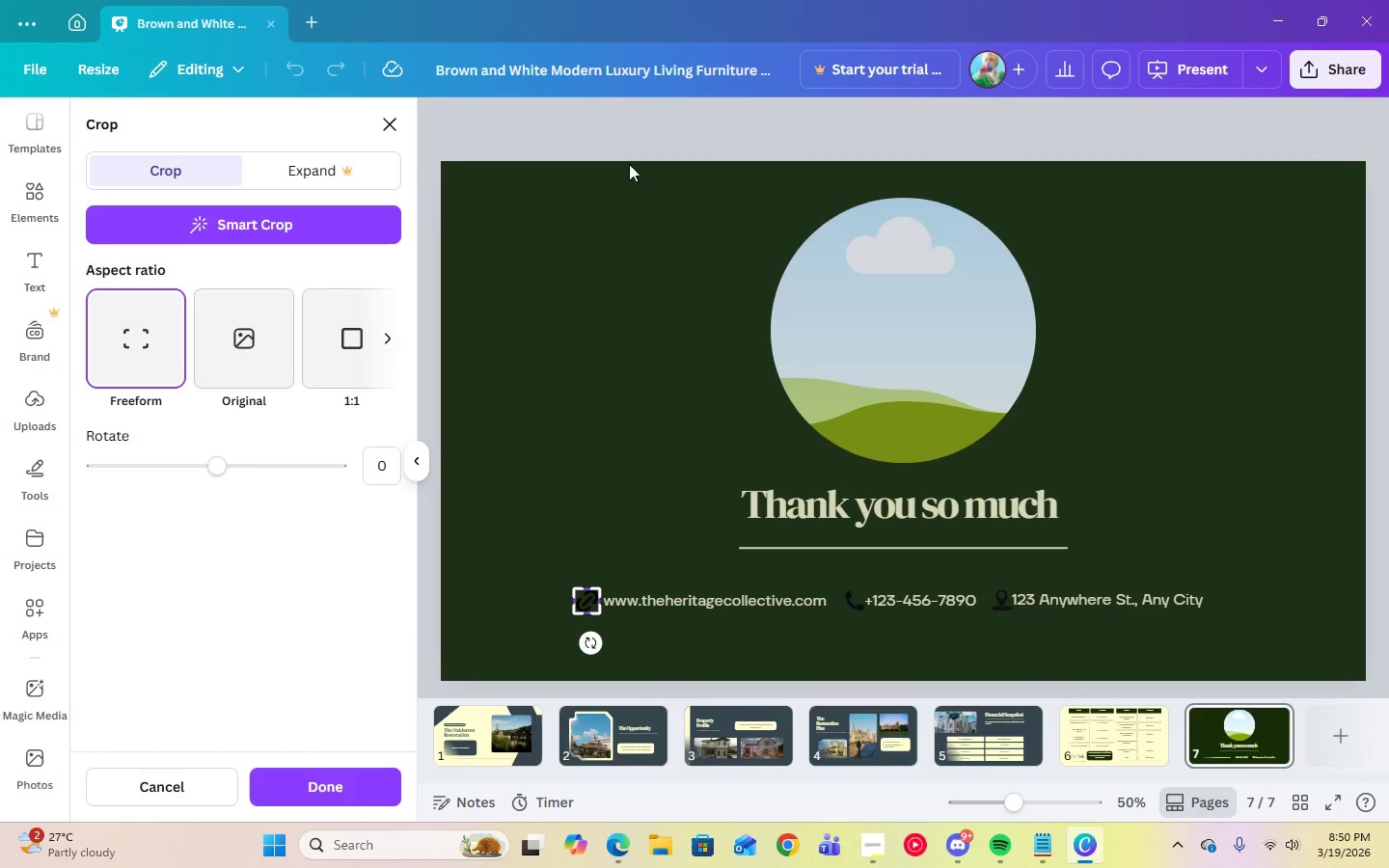 
left_click([649, 234])
 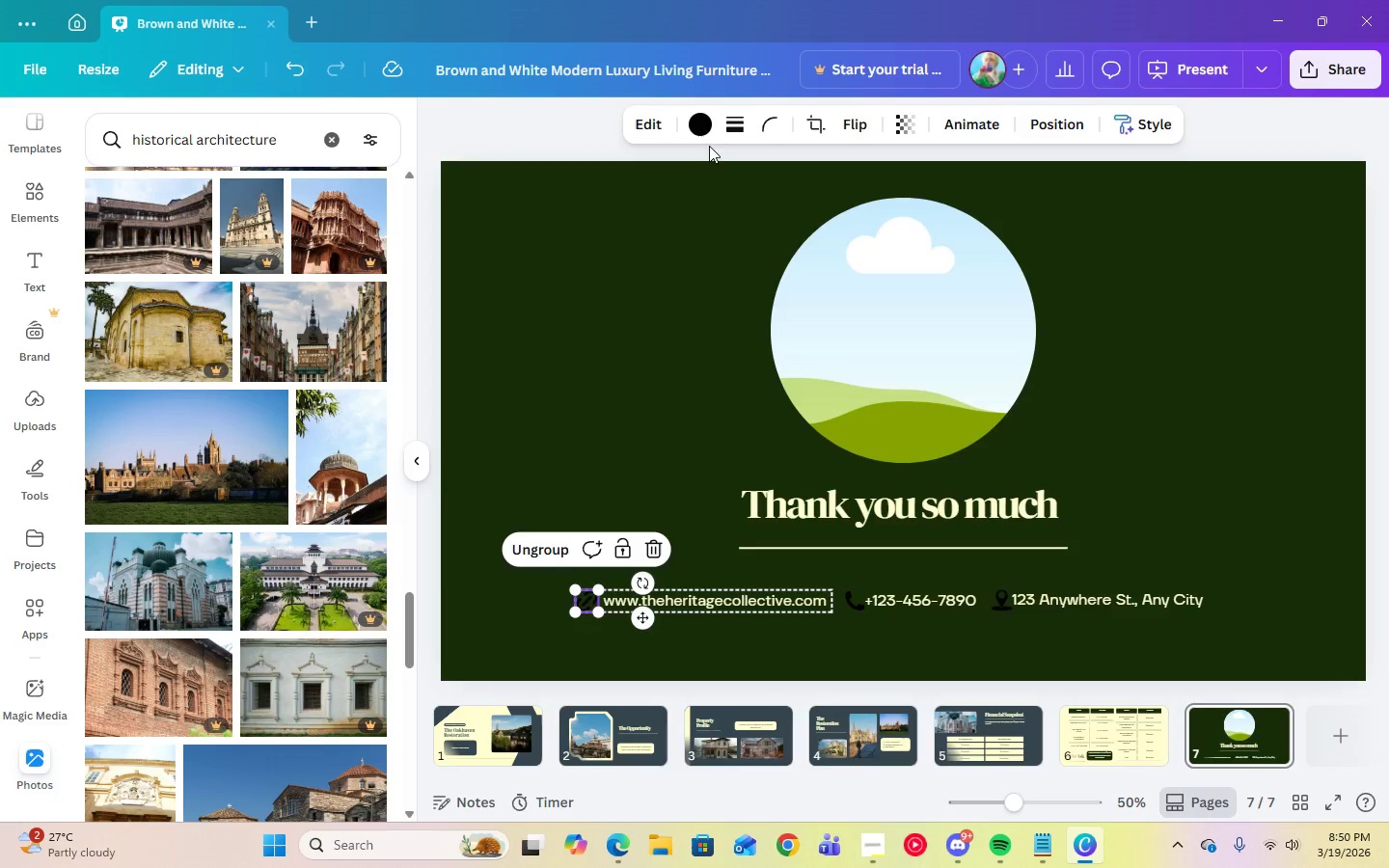 
left_click([703, 134])
 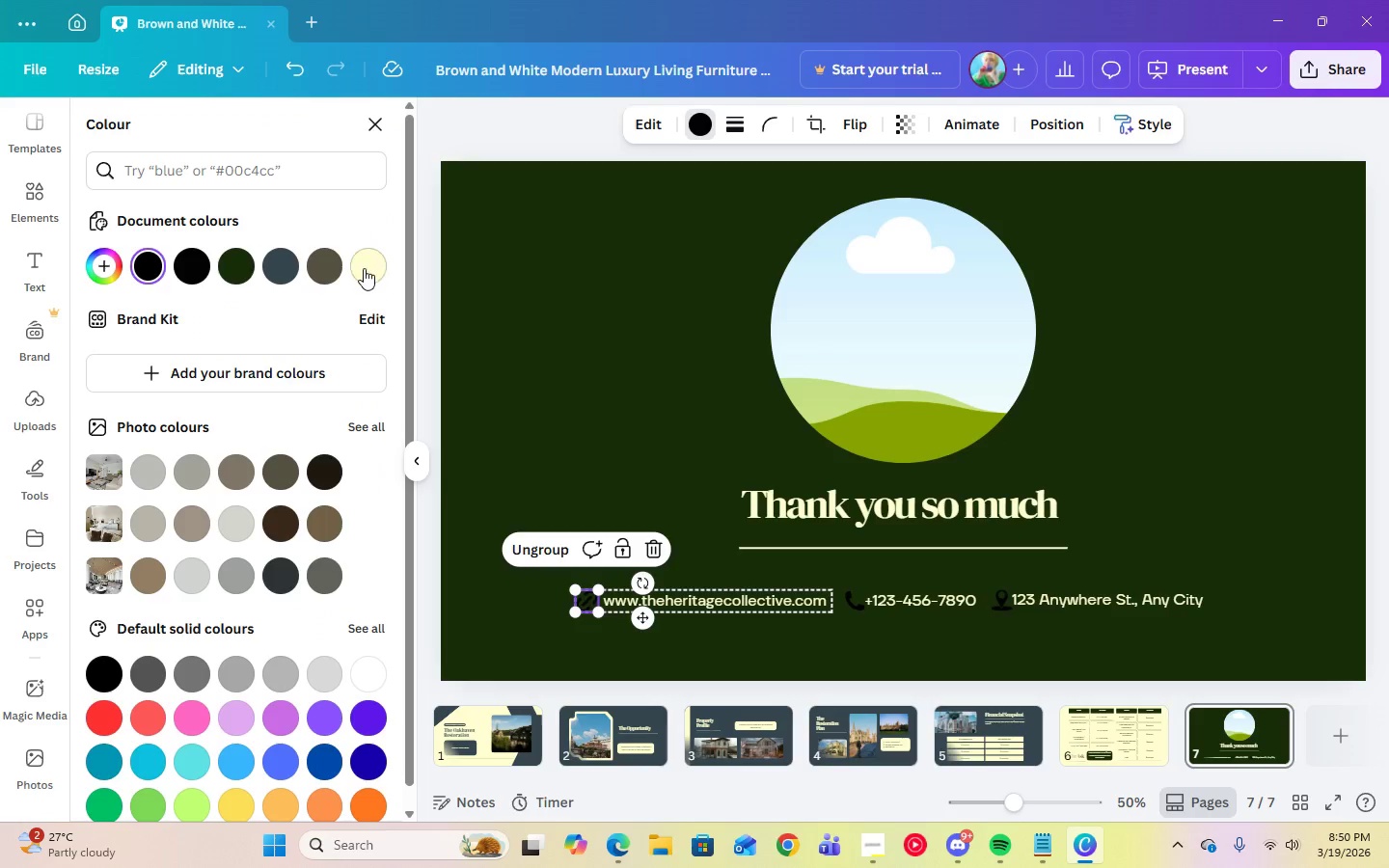 
left_click([364, 268])
 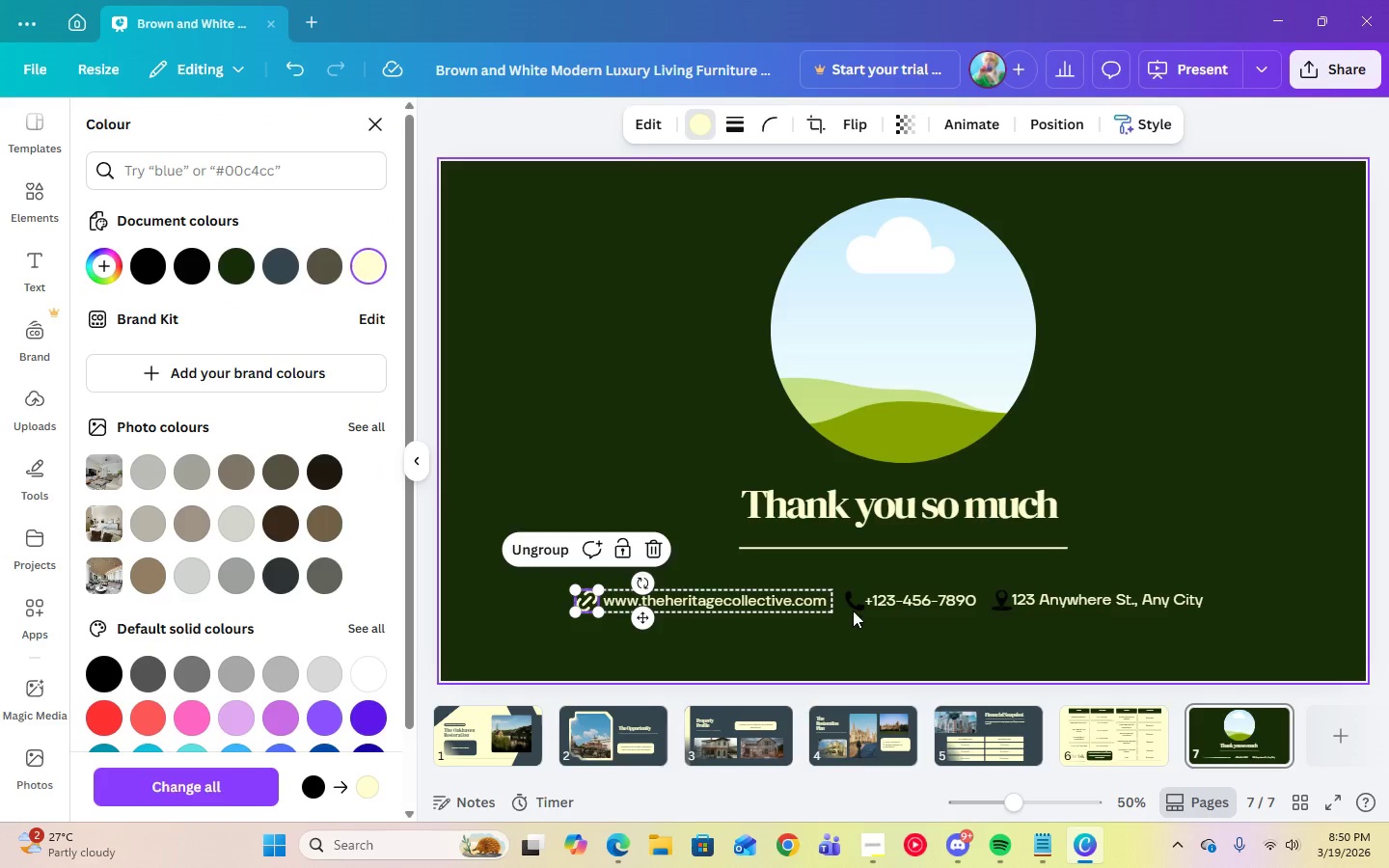 
left_click([849, 596])
 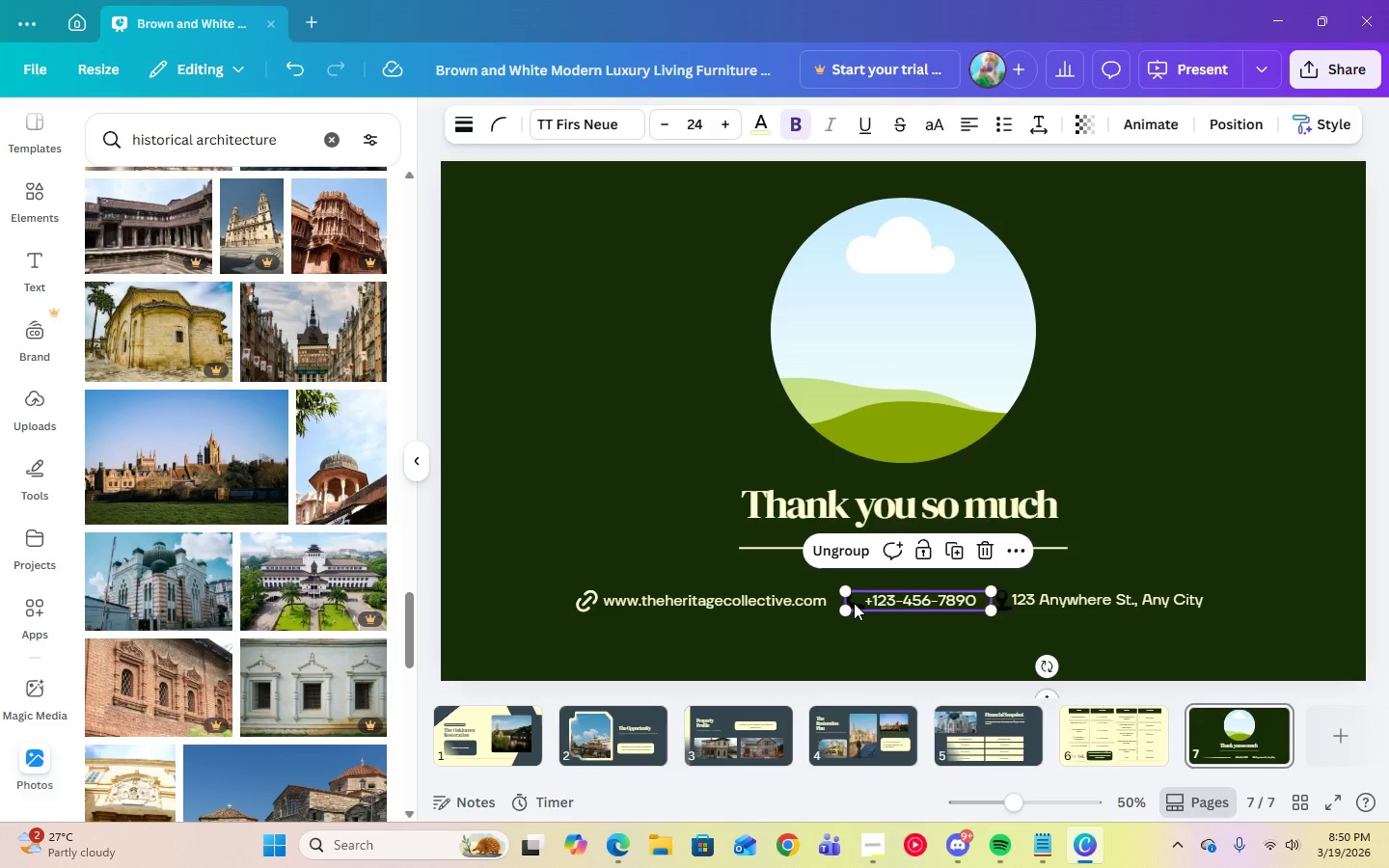 
left_click([855, 605])
 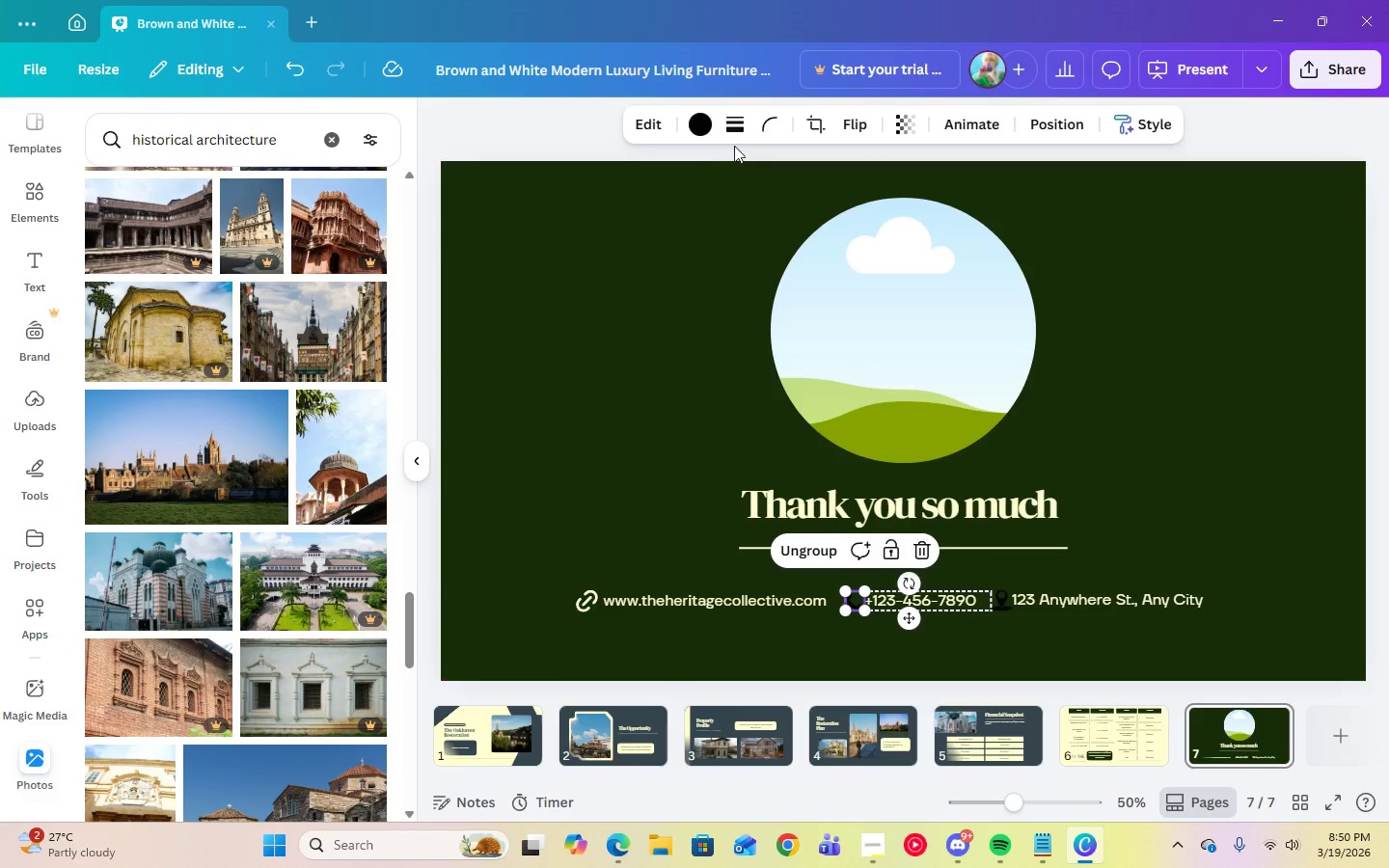 
left_click([705, 122])
 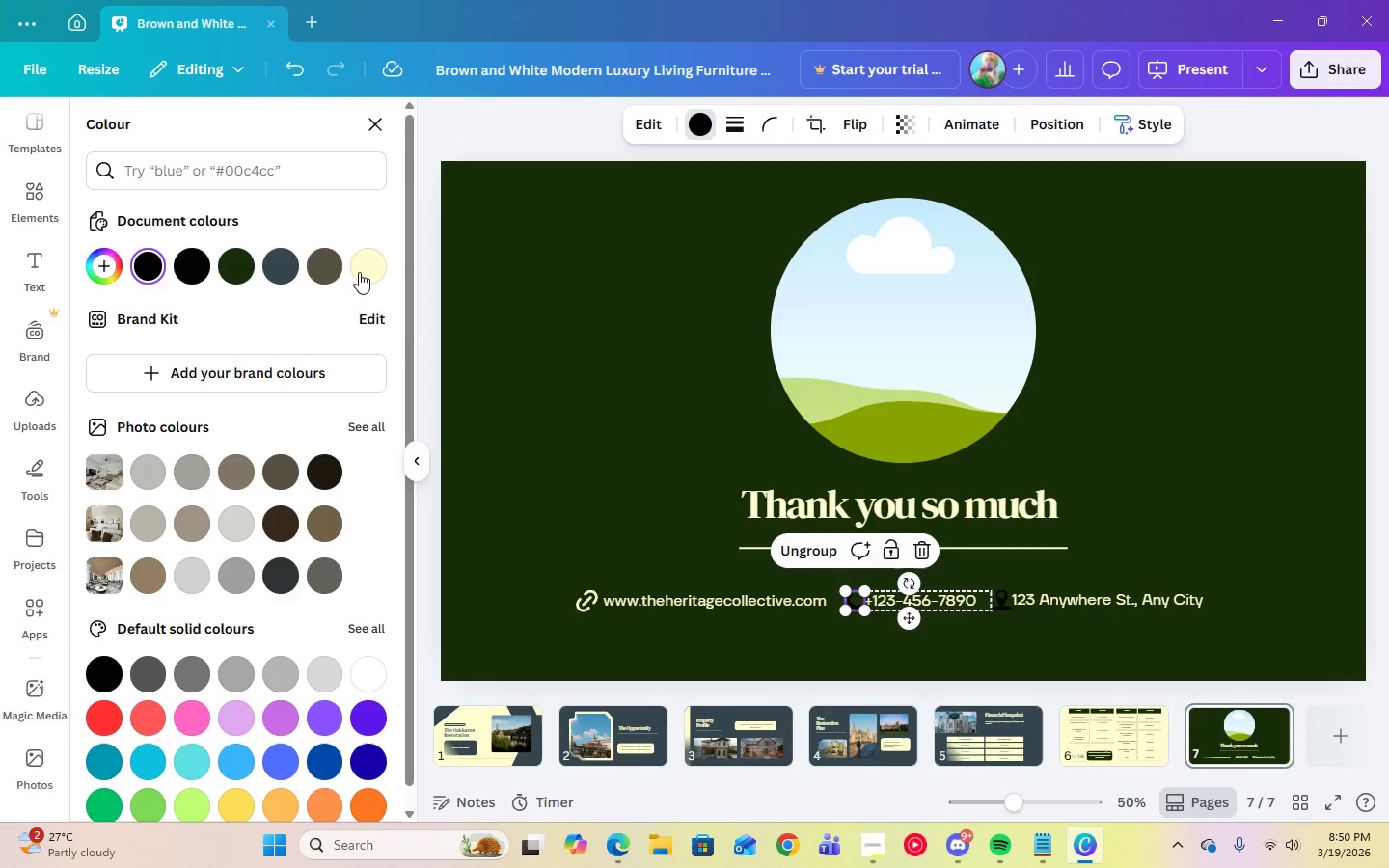 
left_click([359, 272])
 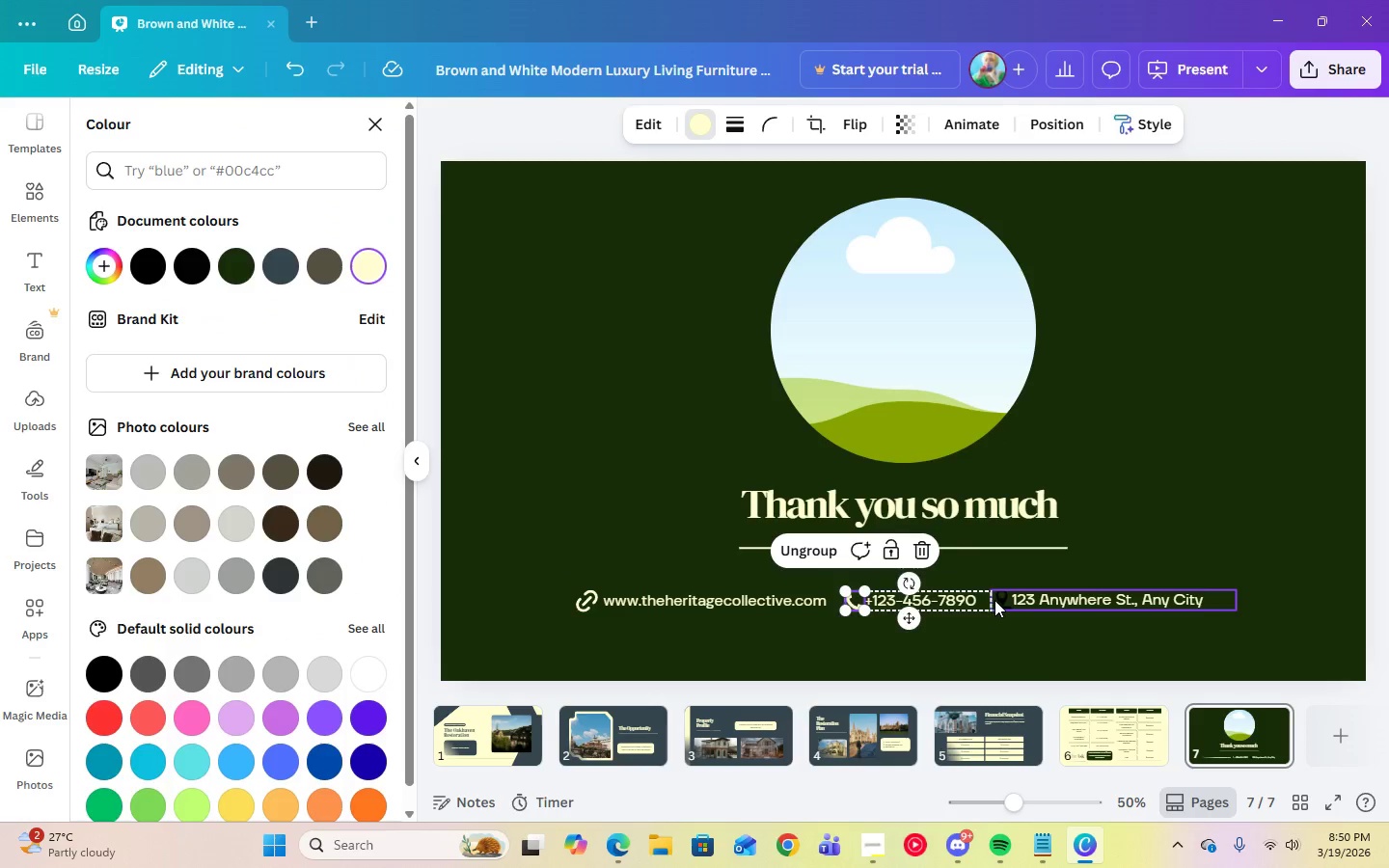 
double_click([1001, 600])
 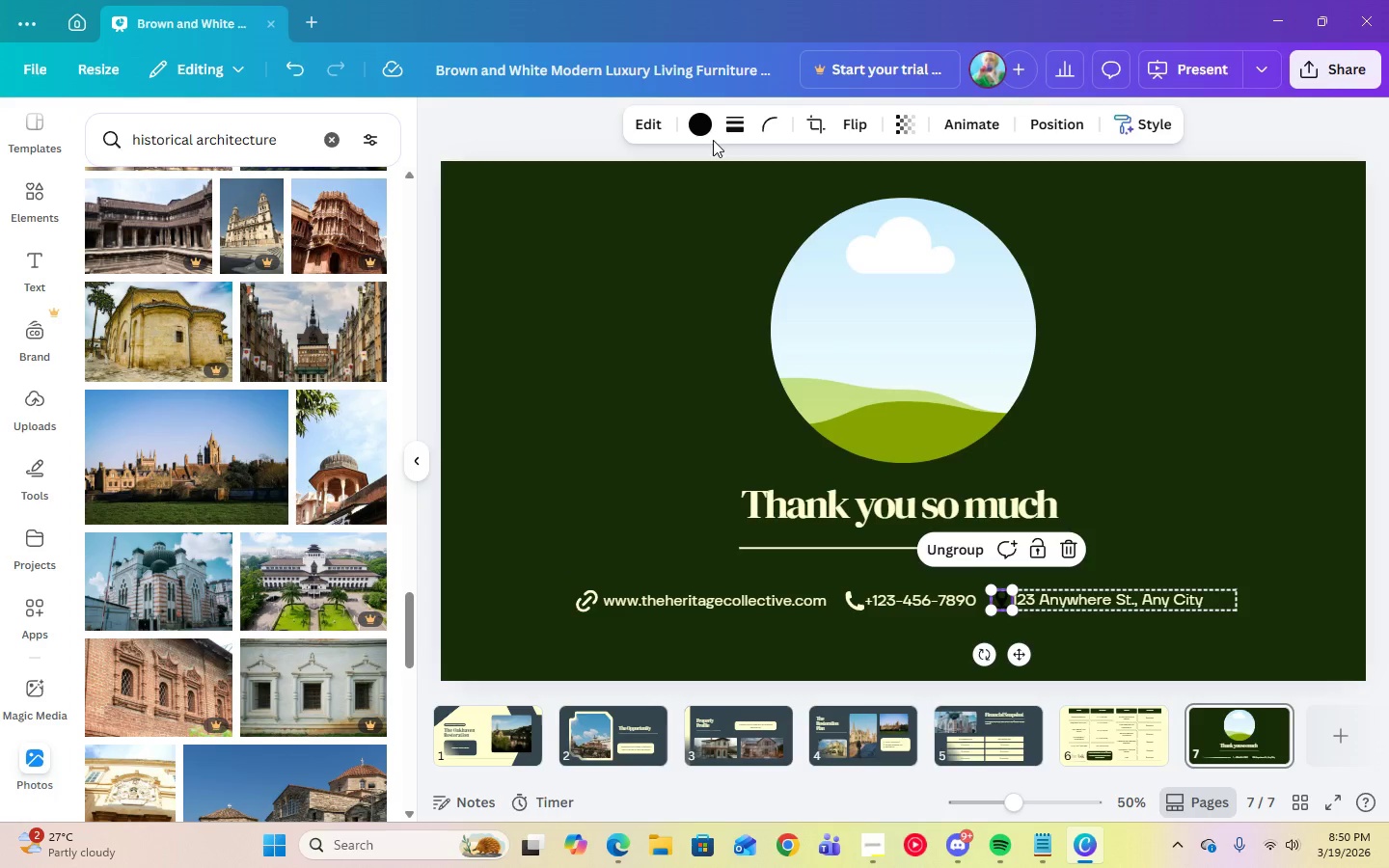 
left_click([704, 130])
 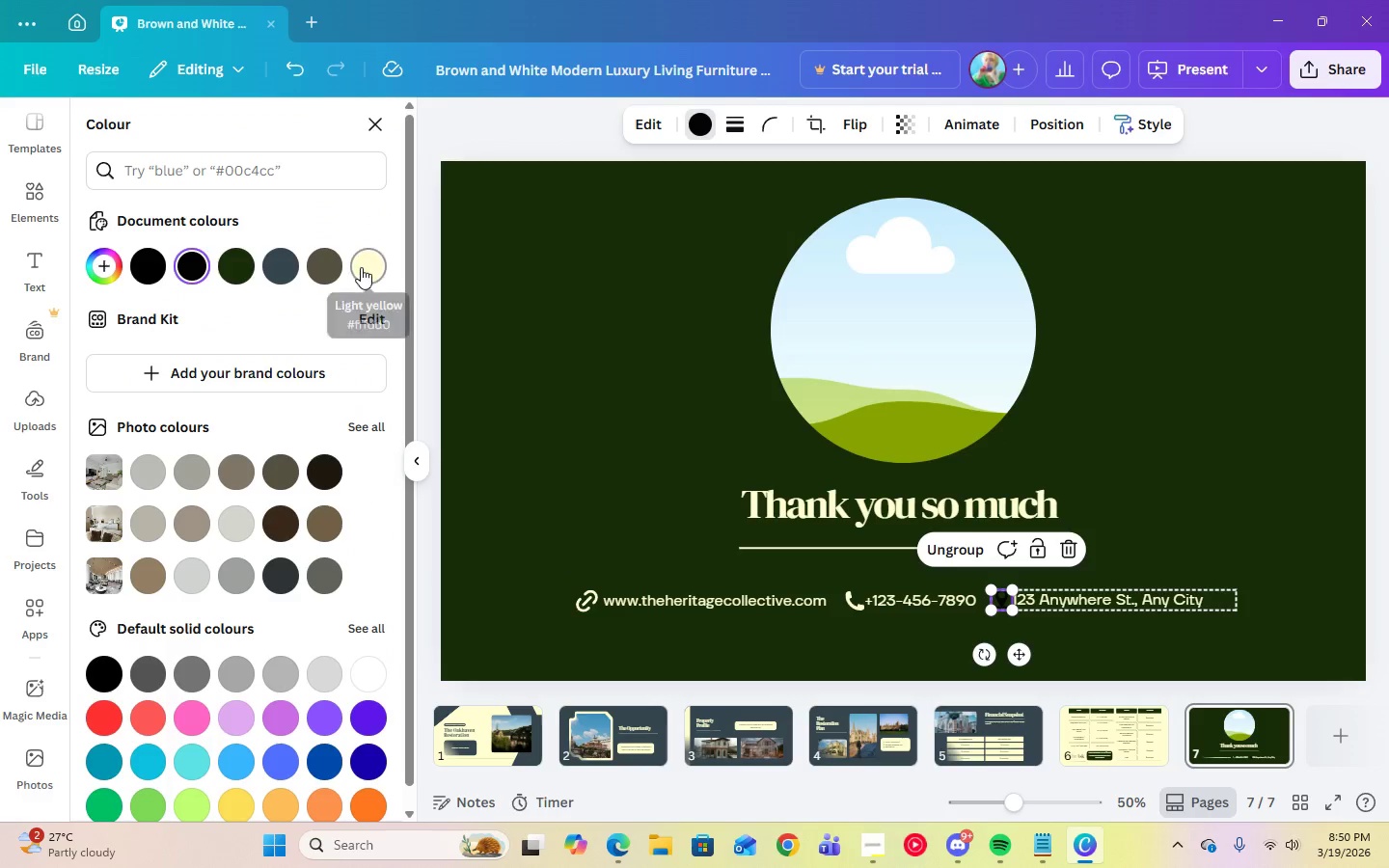 
left_click([361, 267])
 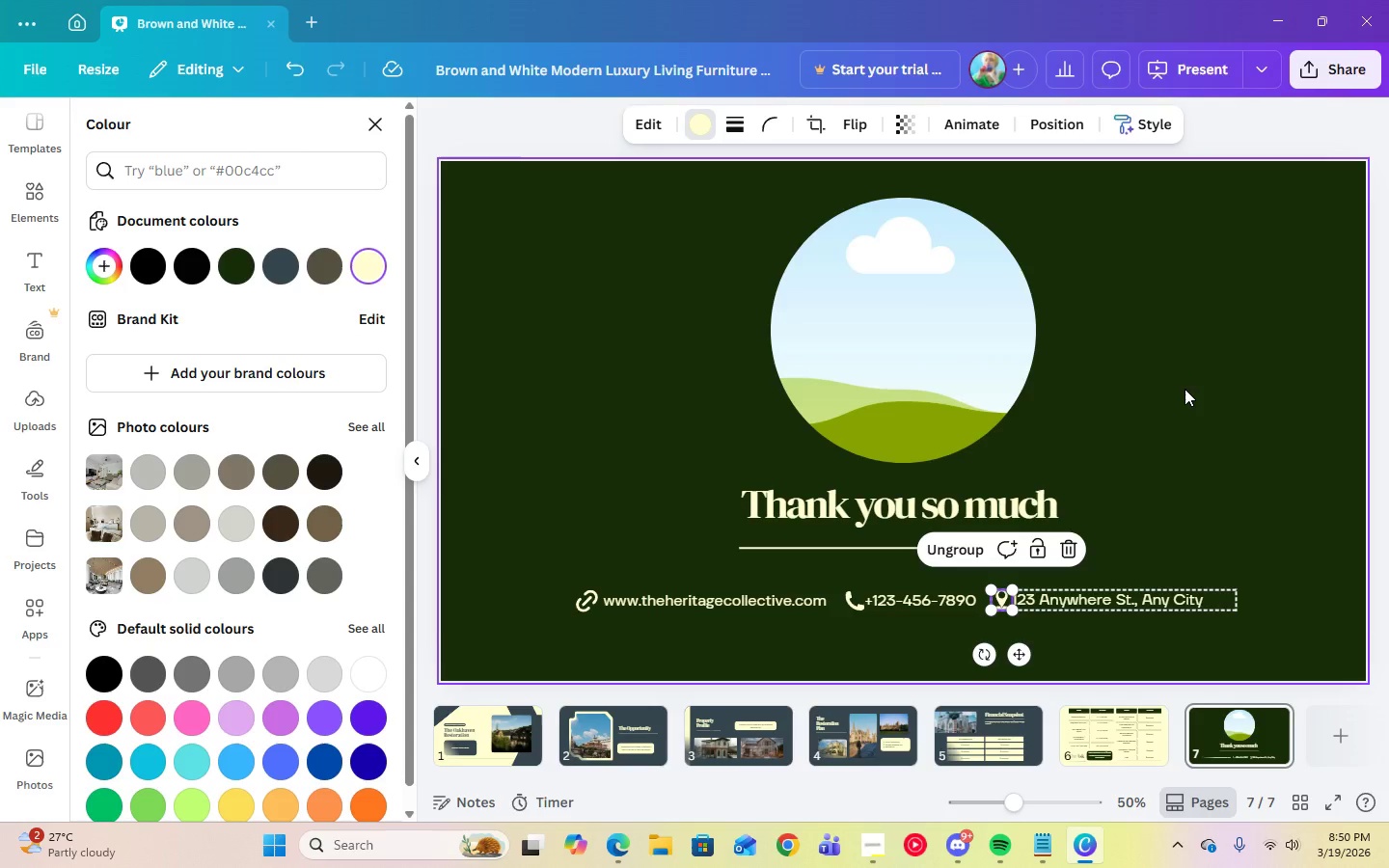 
left_click([1185, 389])
 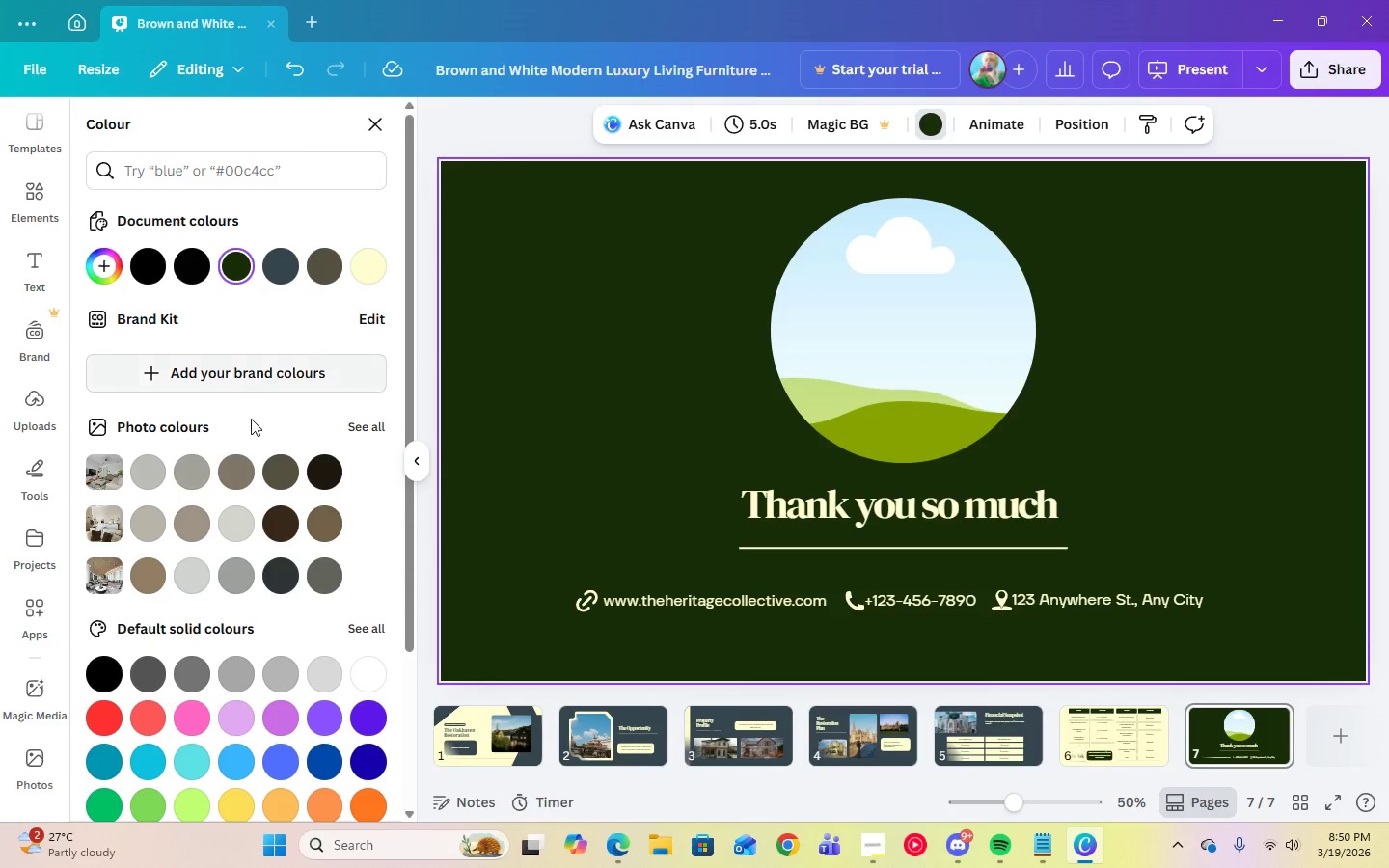 
left_click([368, 116])
 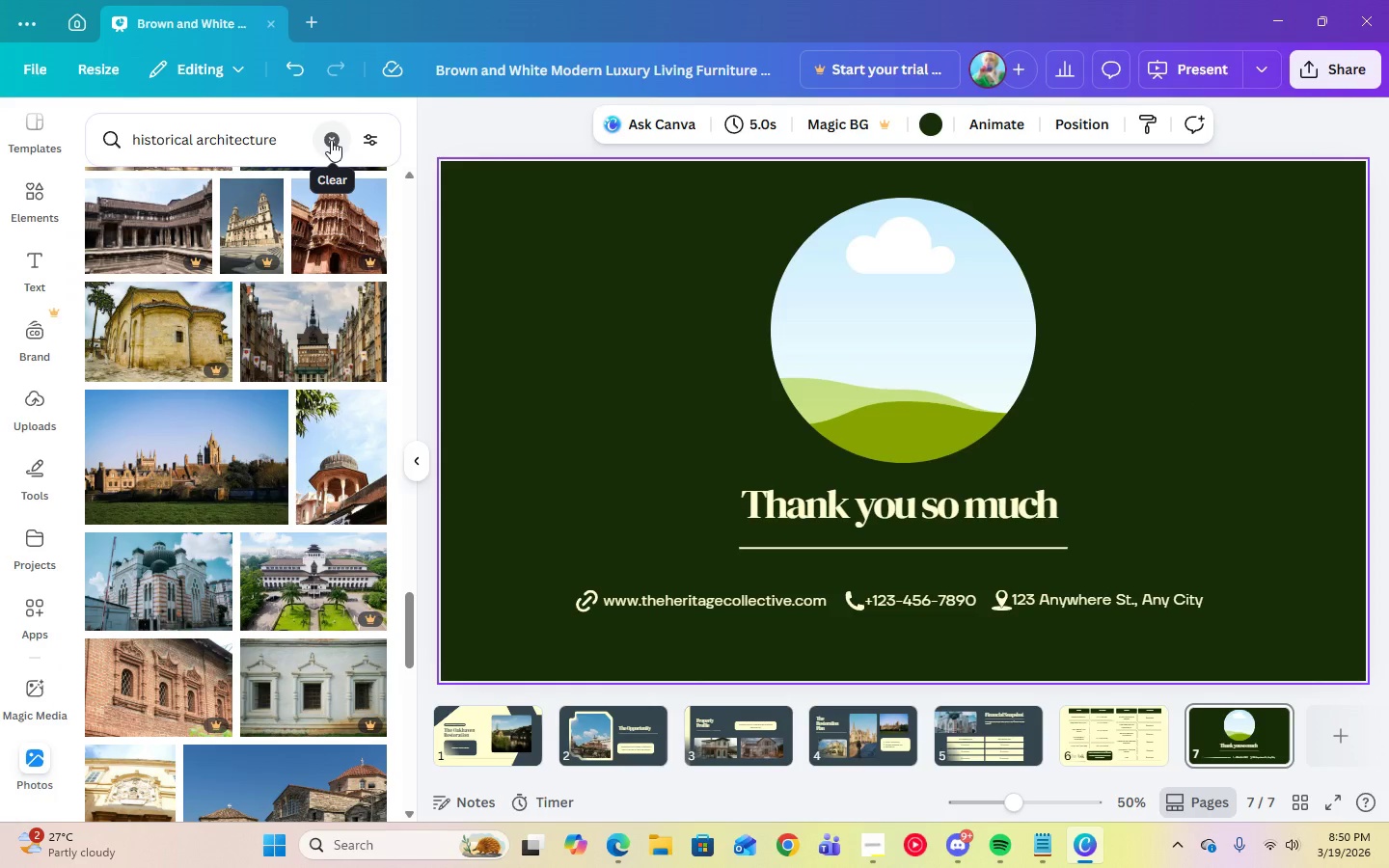 
double_click([299, 145])
 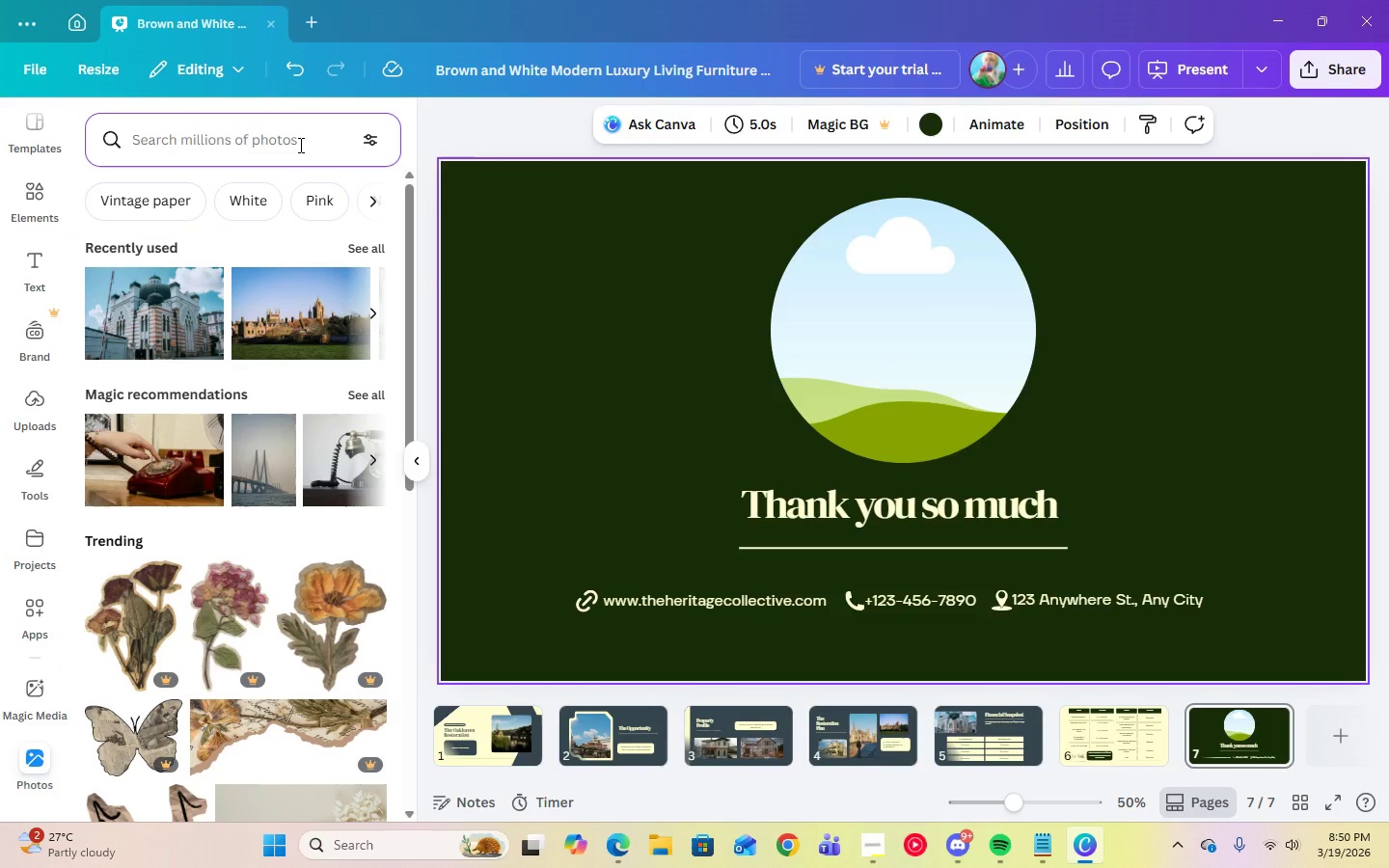 
type(professional headshot)
 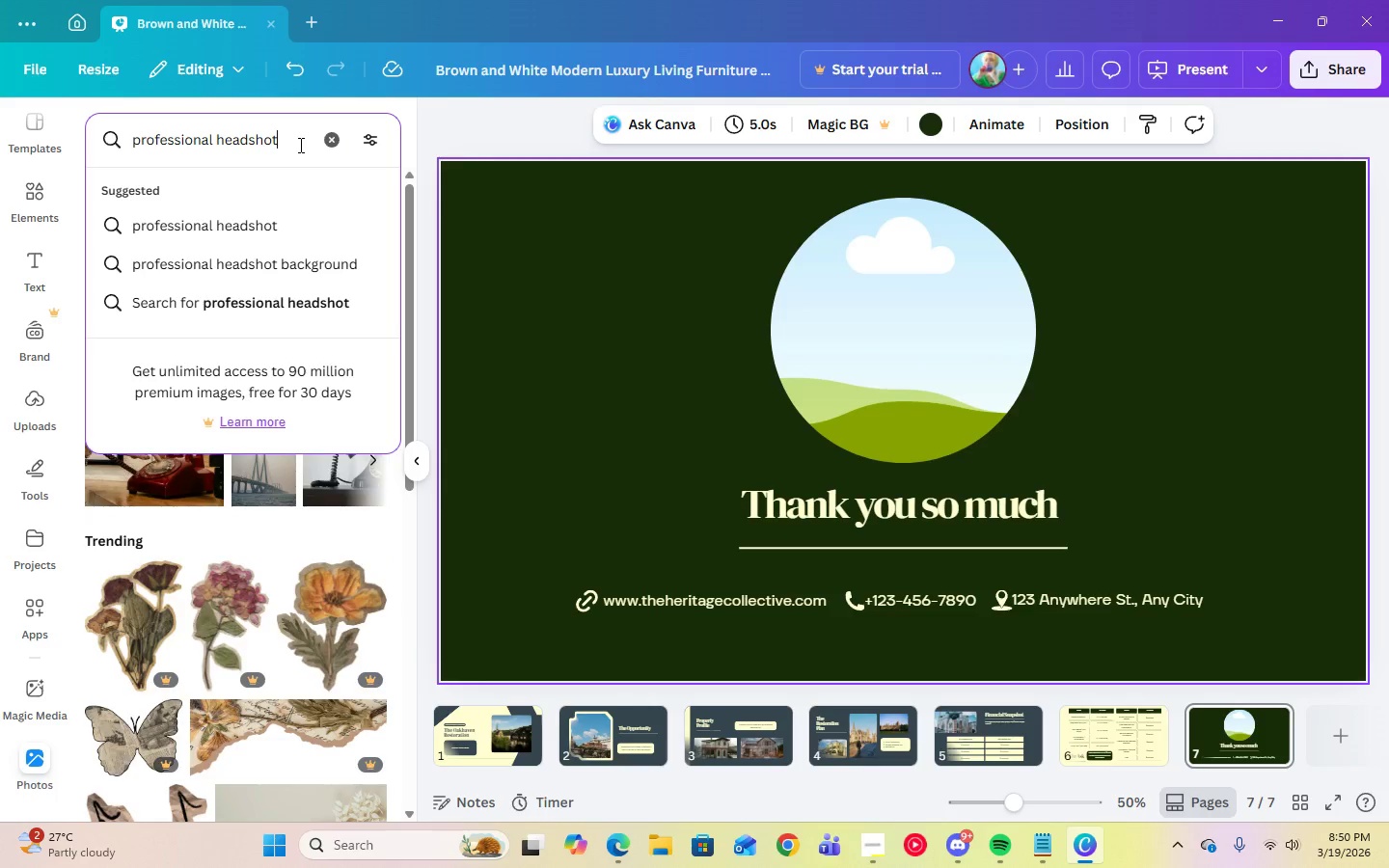 
key(Enter)
 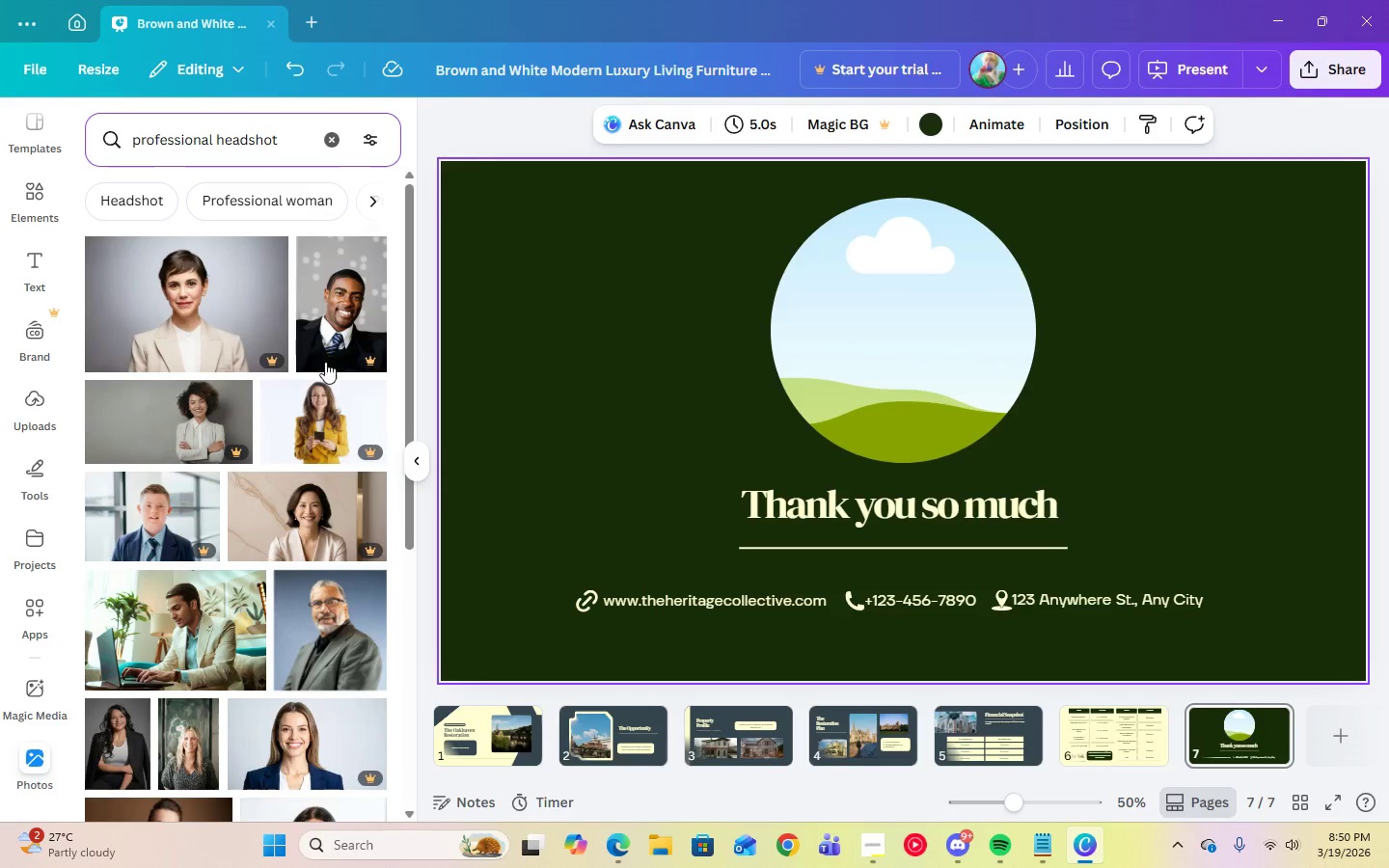 
mouse_move([204, 682])
 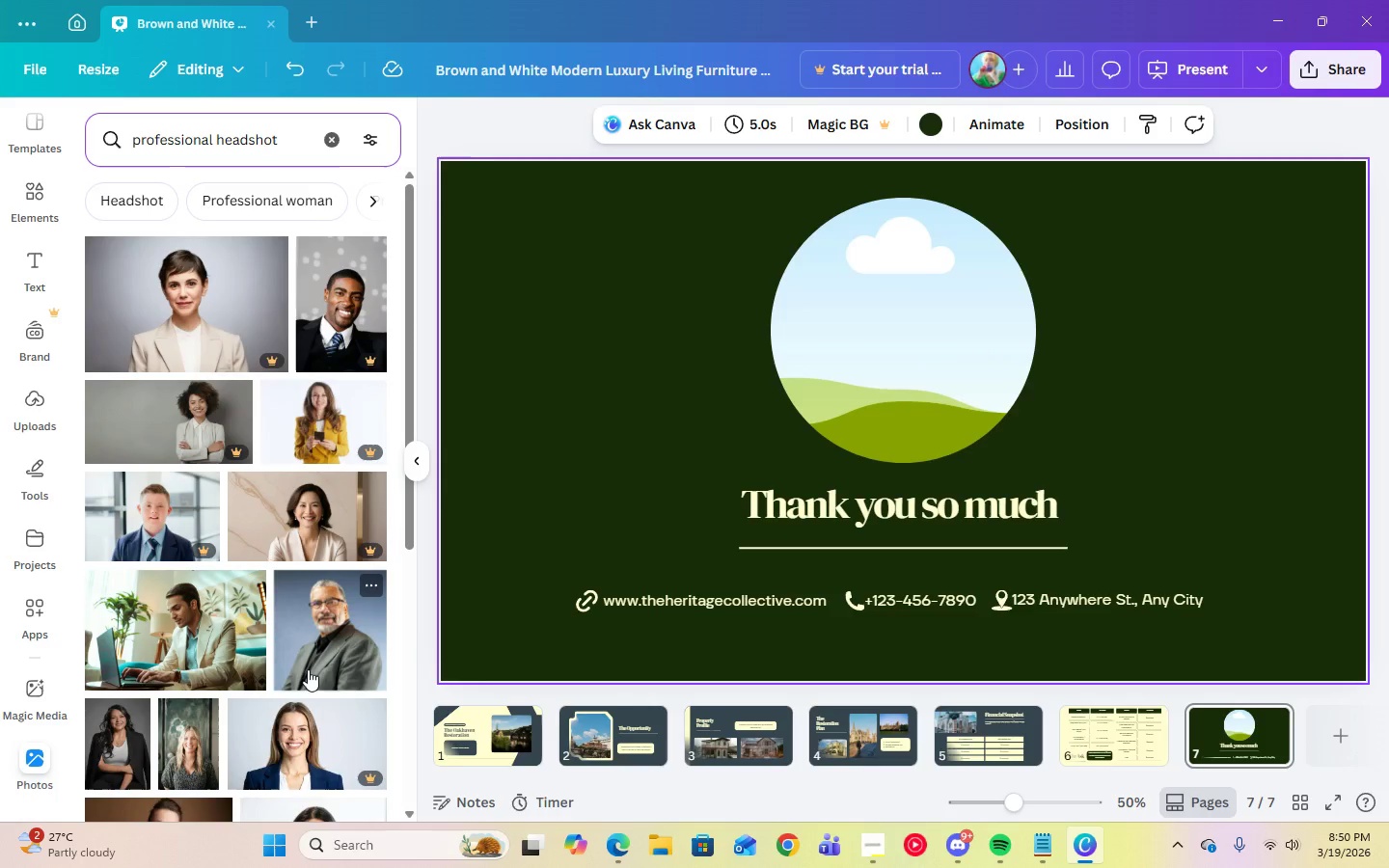 
scroll: coordinate [306, 704], scroll_direction: down, amount: 8.0
 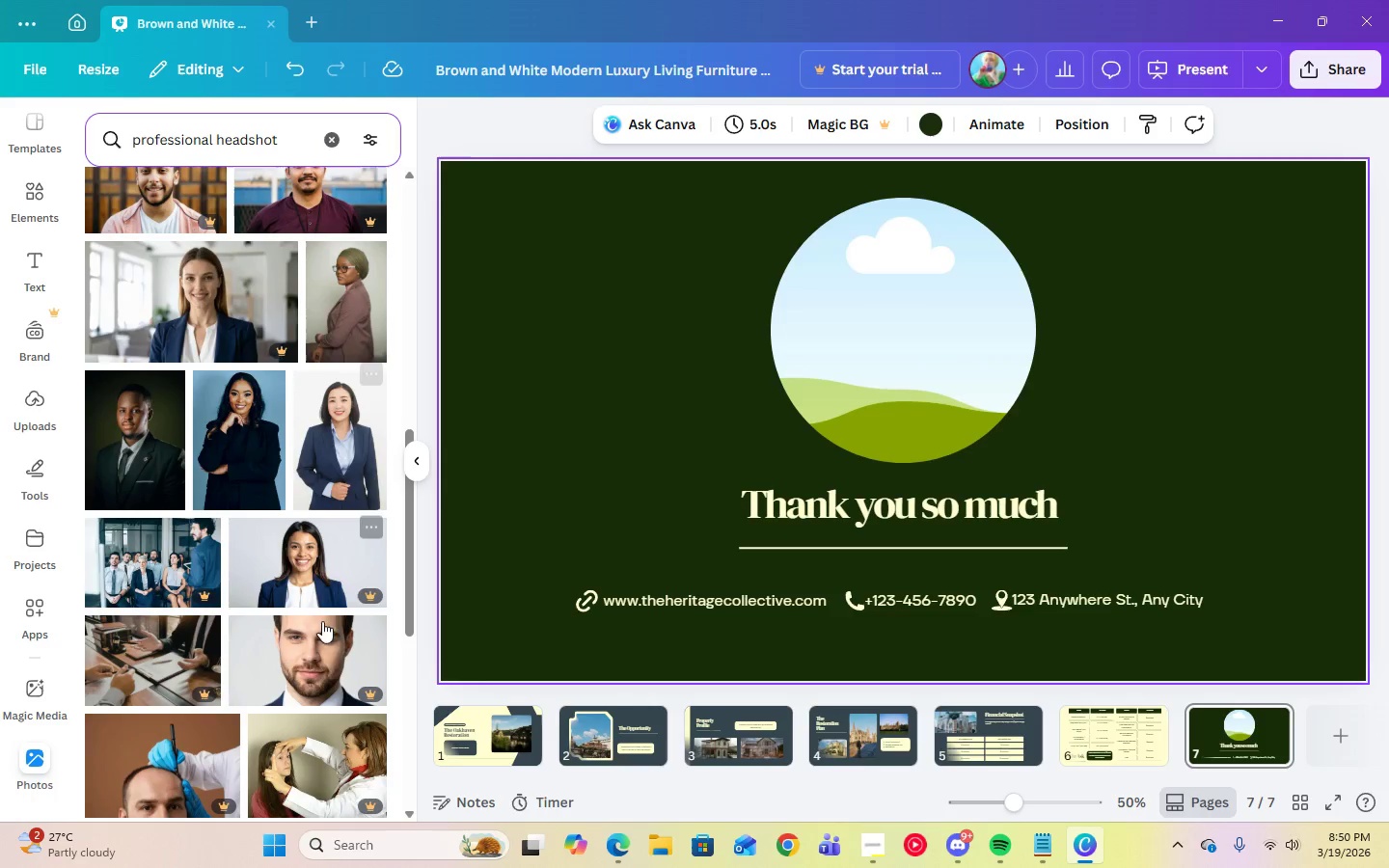 
left_click([227, 466])
 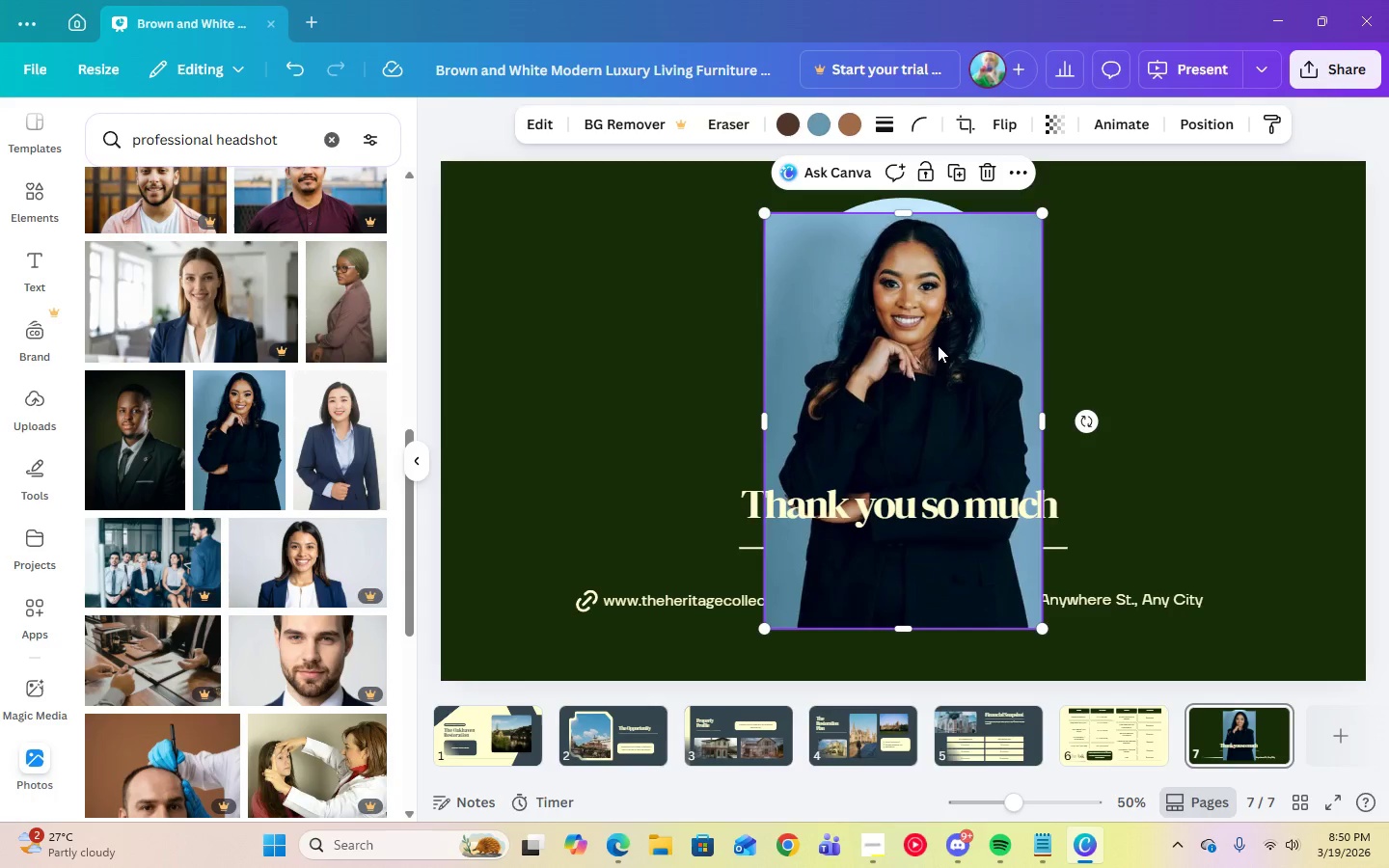 
left_click_drag(start_coordinate=[938, 350], to_coordinate=[929, 322])
 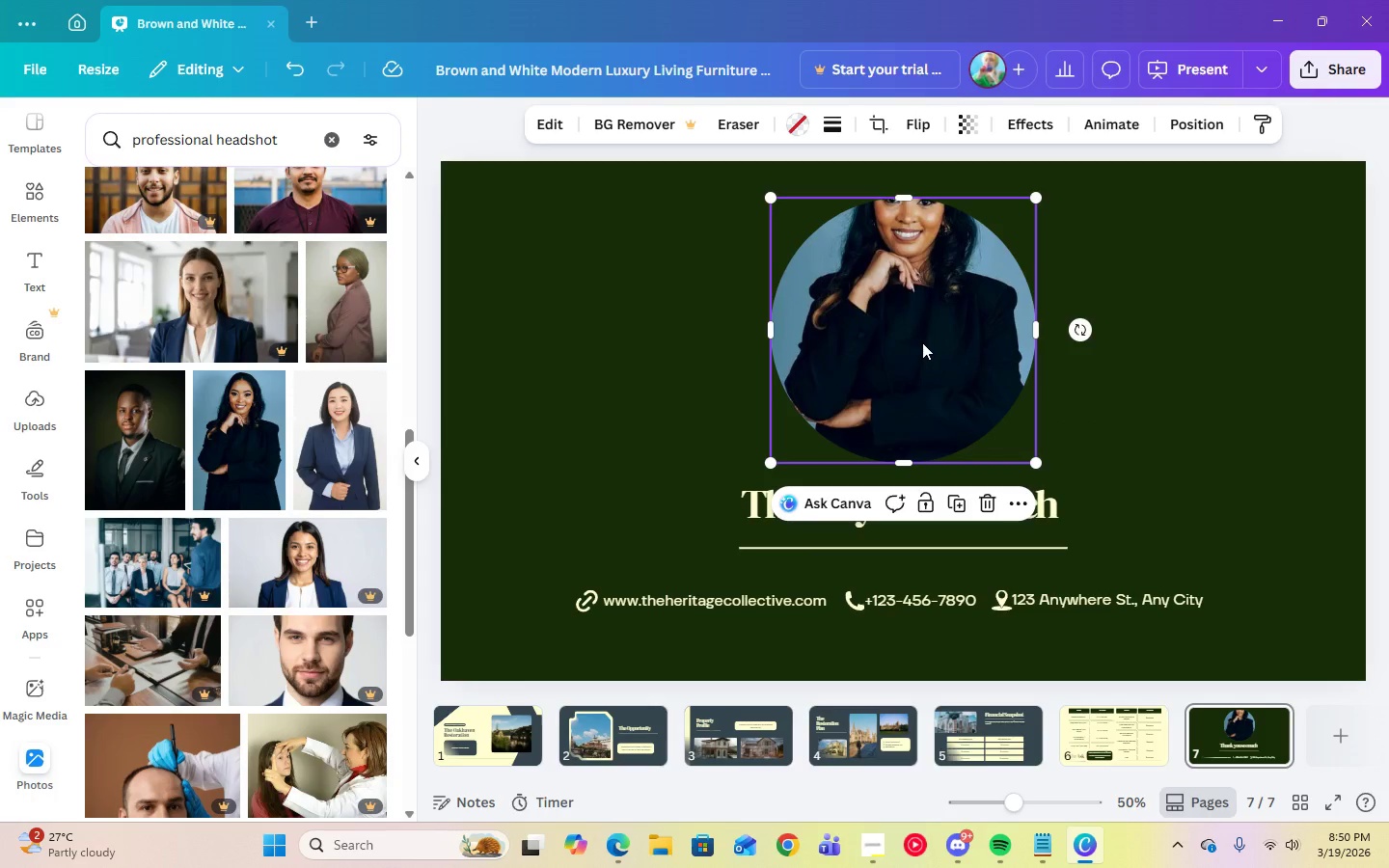 
double_click([922, 342])
 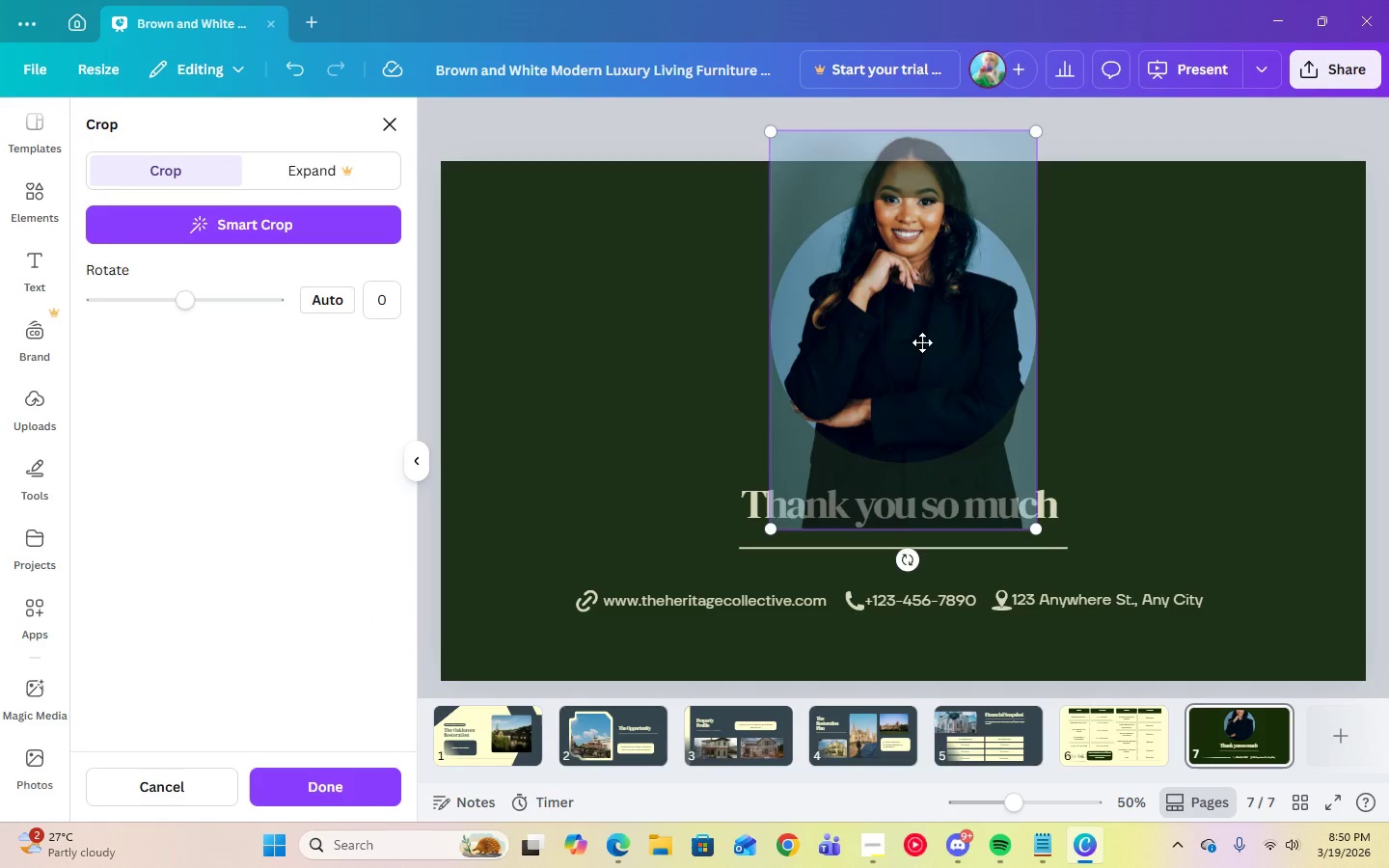 
left_click_drag(start_coordinate=[922, 342], to_coordinate=[924, 414])
 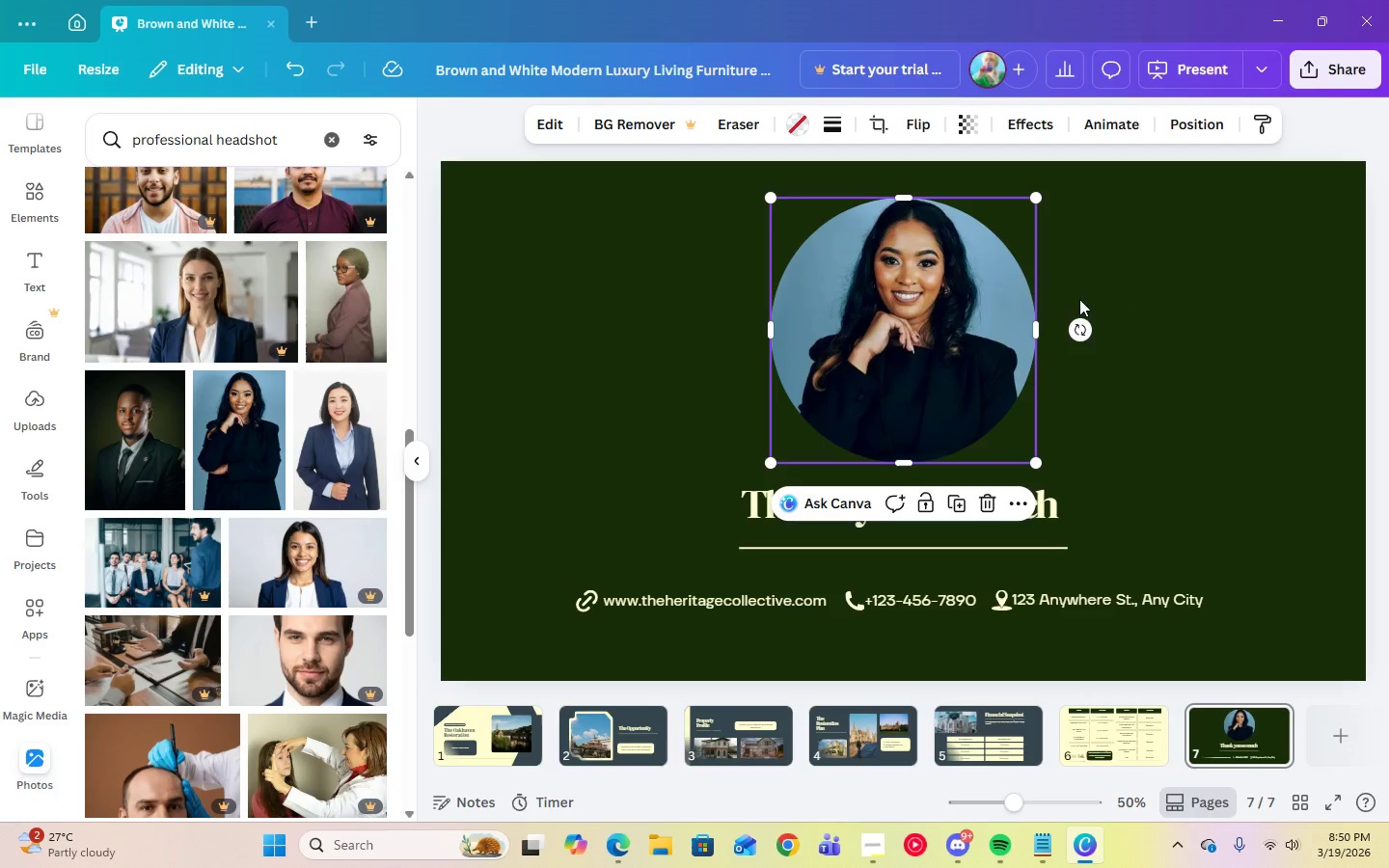 
double_click([916, 324])
 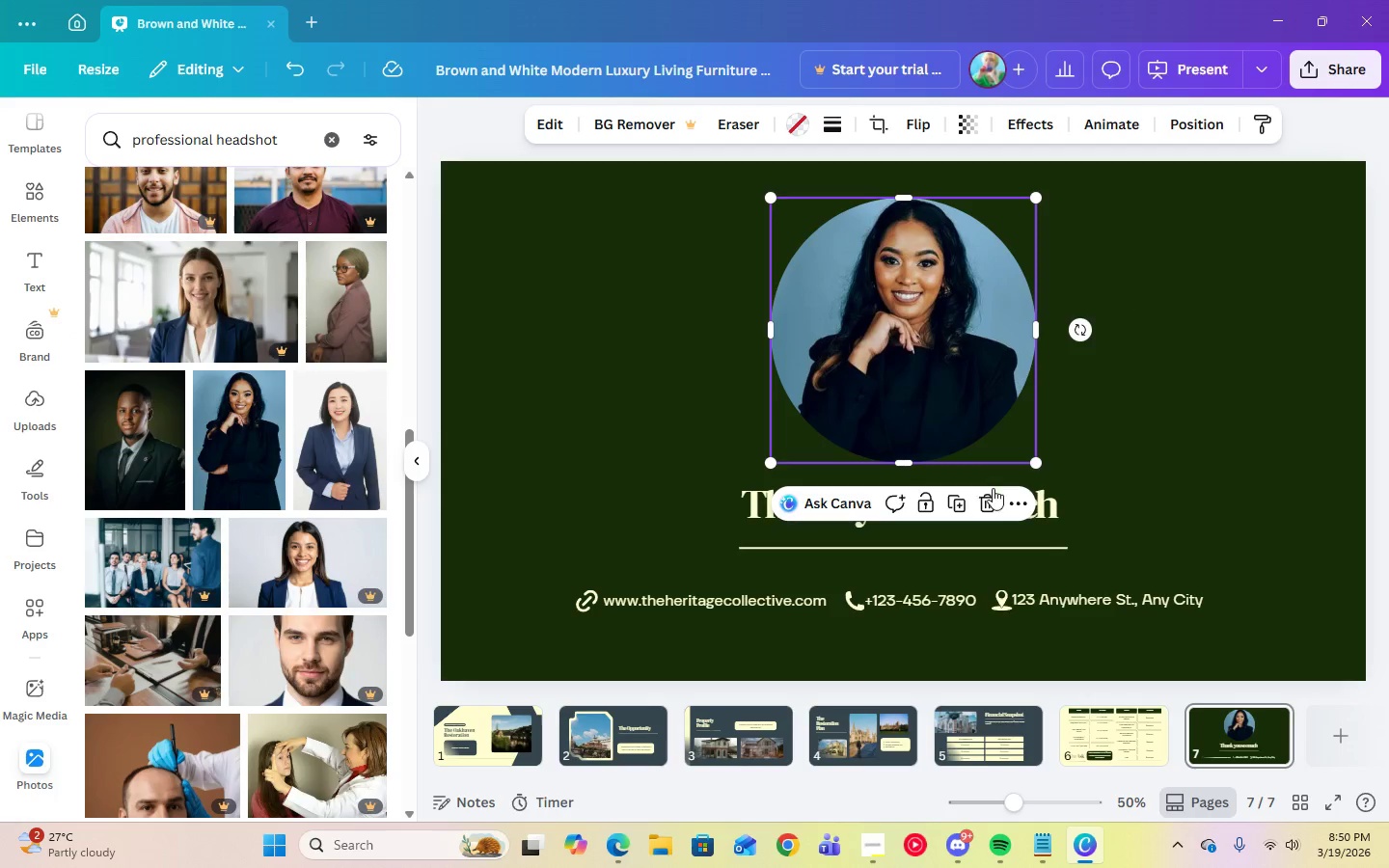 
left_click([989, 496])
 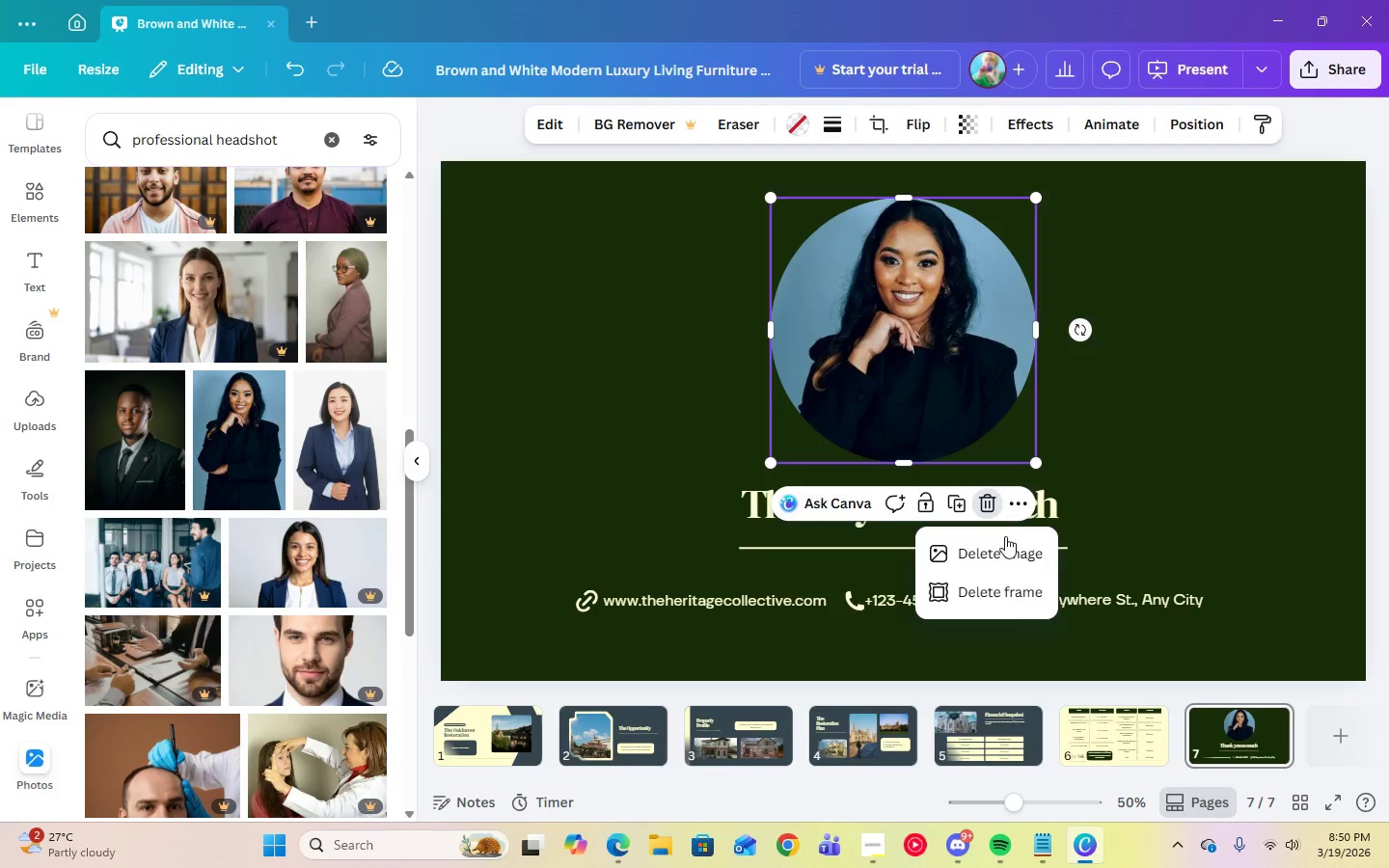 
left_click([1005, 543])
 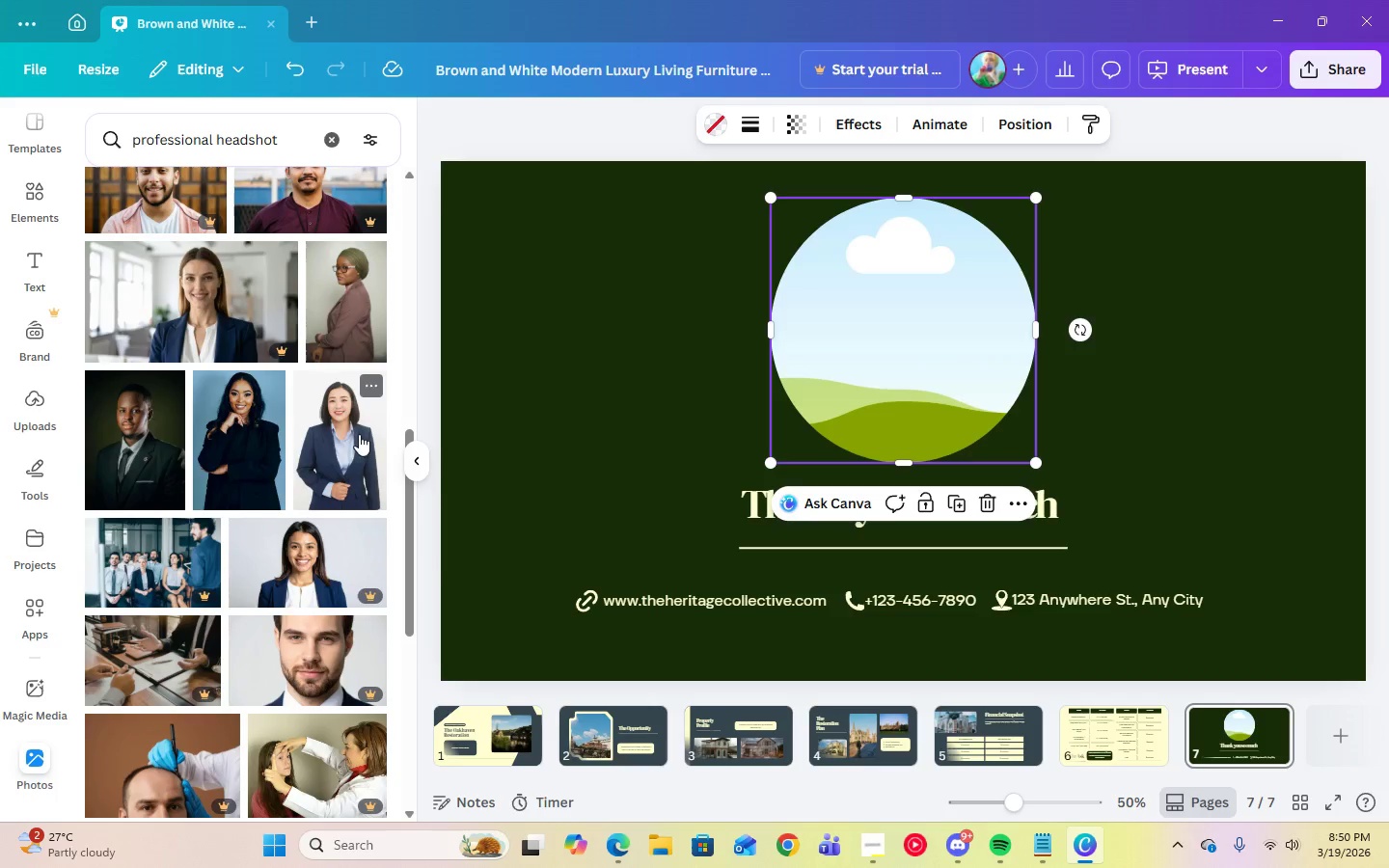 
left_click([340, 440])
 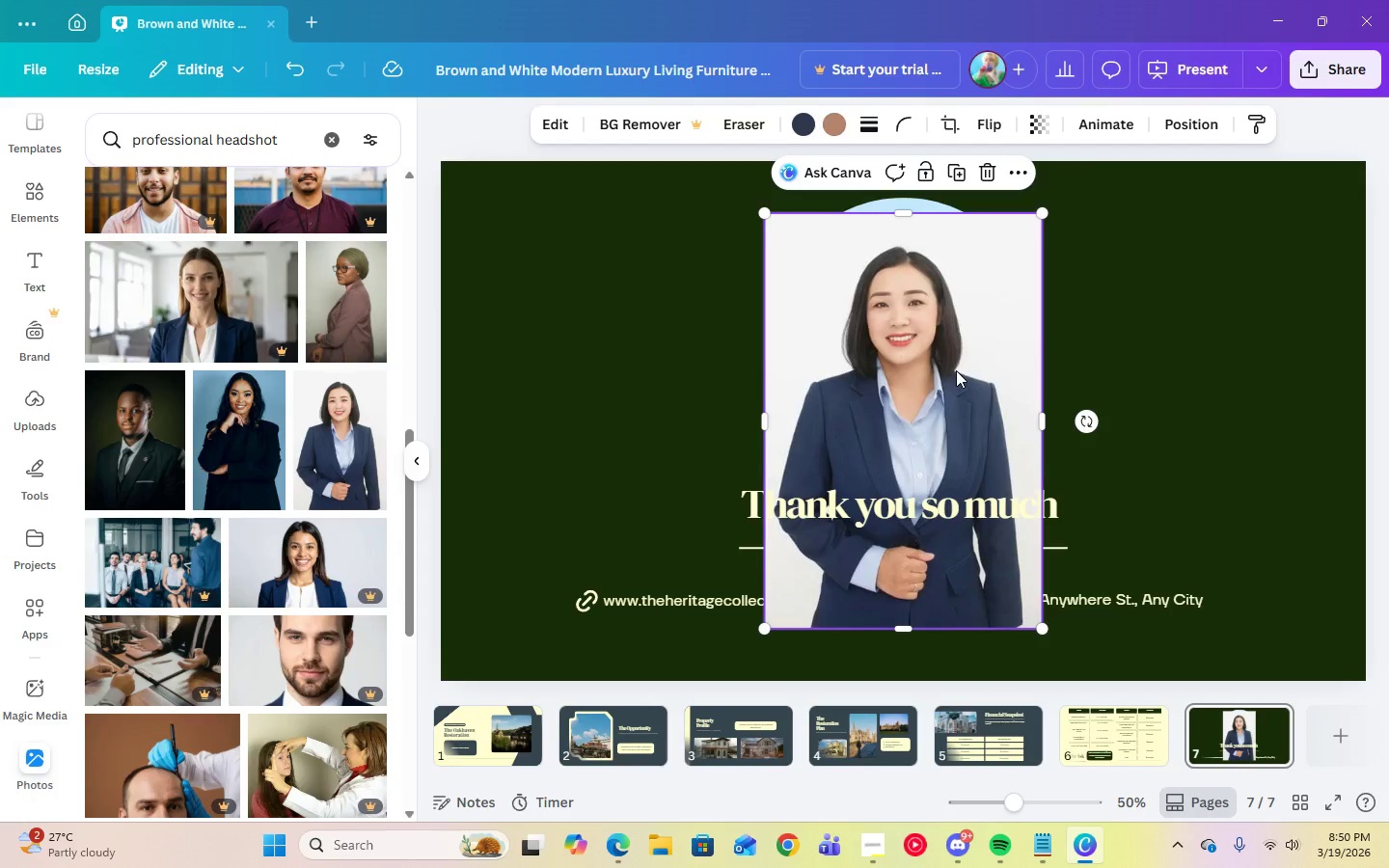 
left_click_drag(start_coordinate=[956, 370], to_coordinate=[949, 336])
 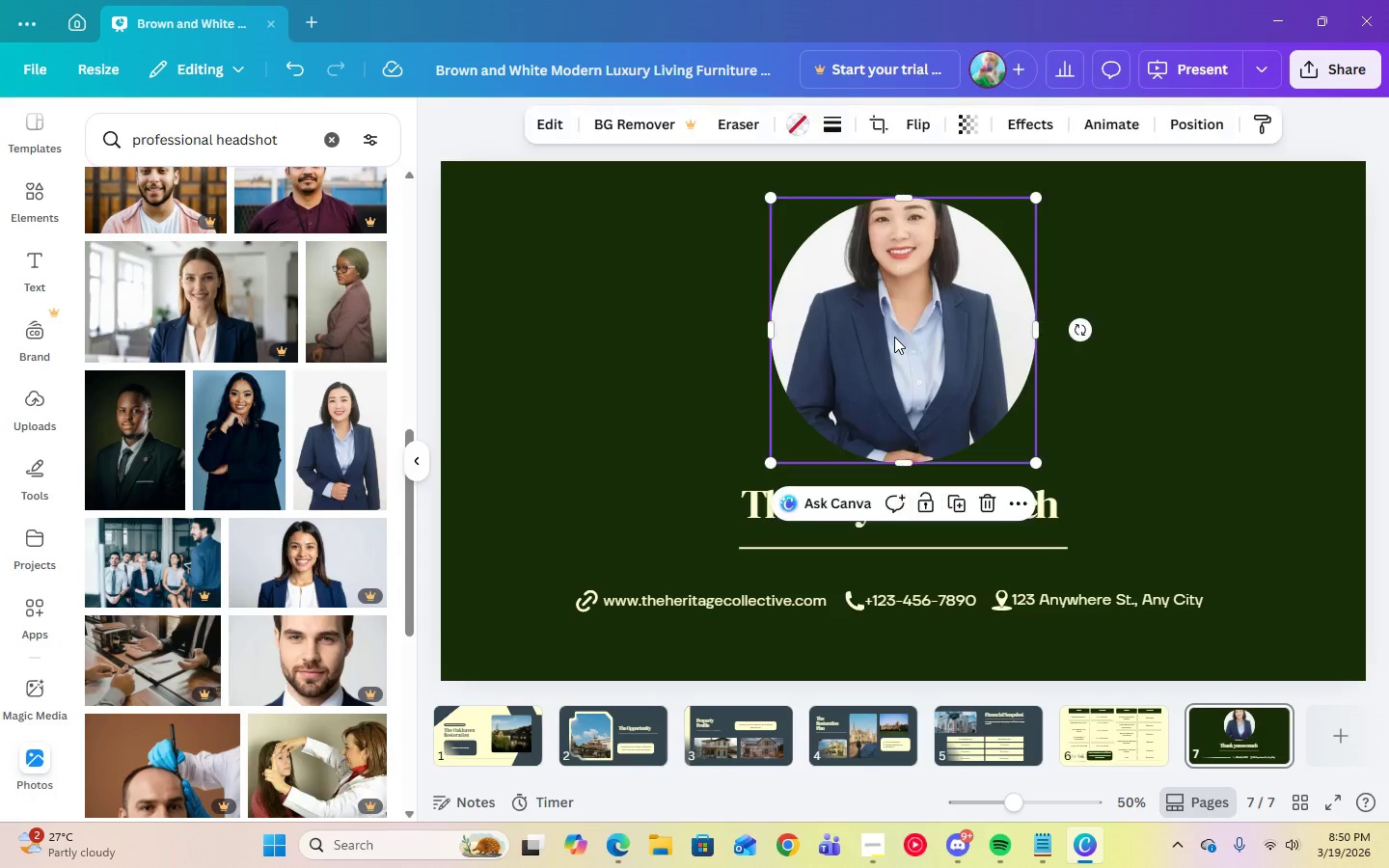 
double_click([894, 337])
 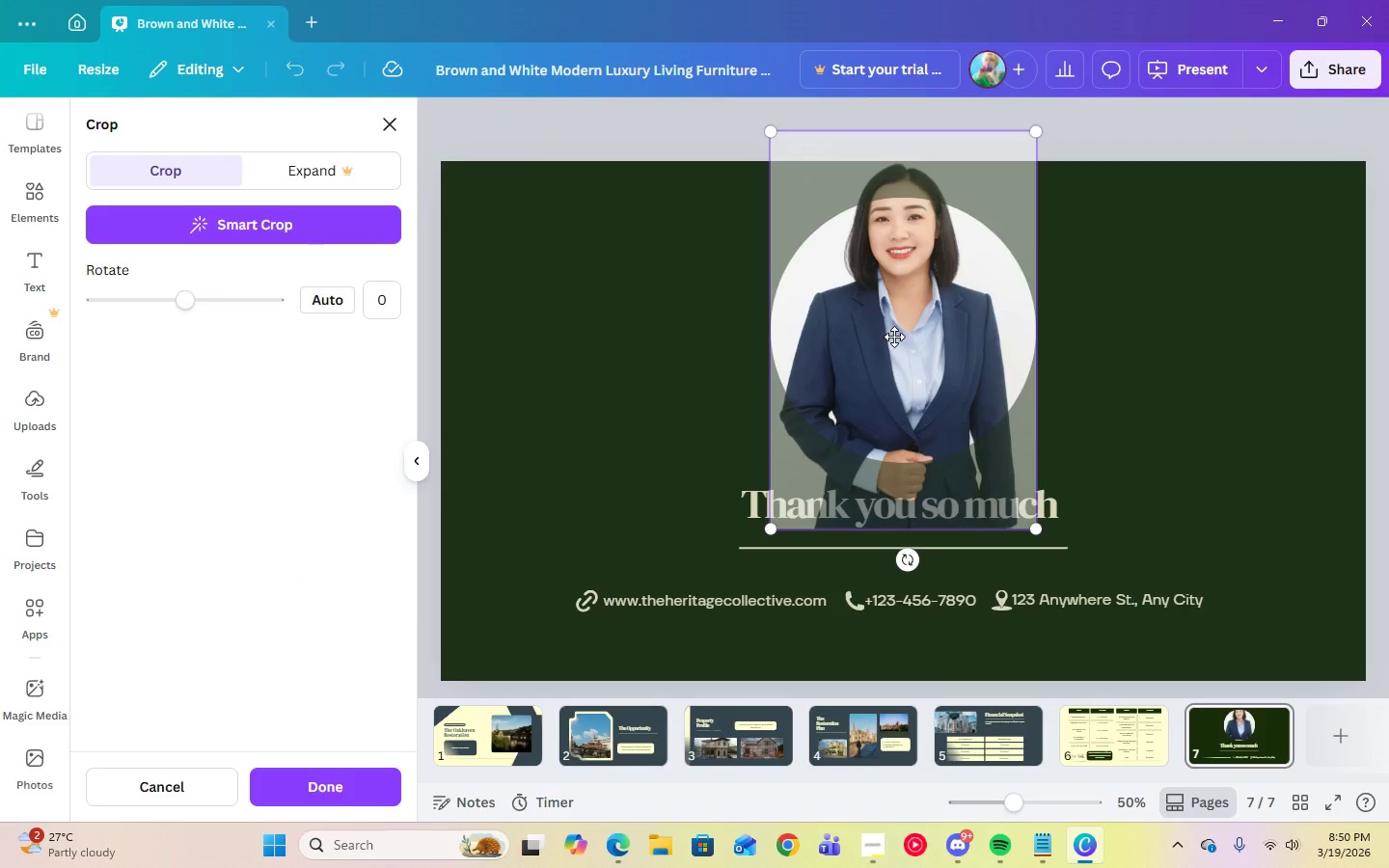 
left_click_drag(start_coordinate=[894, 338], to_coordinate=[897, 396])
 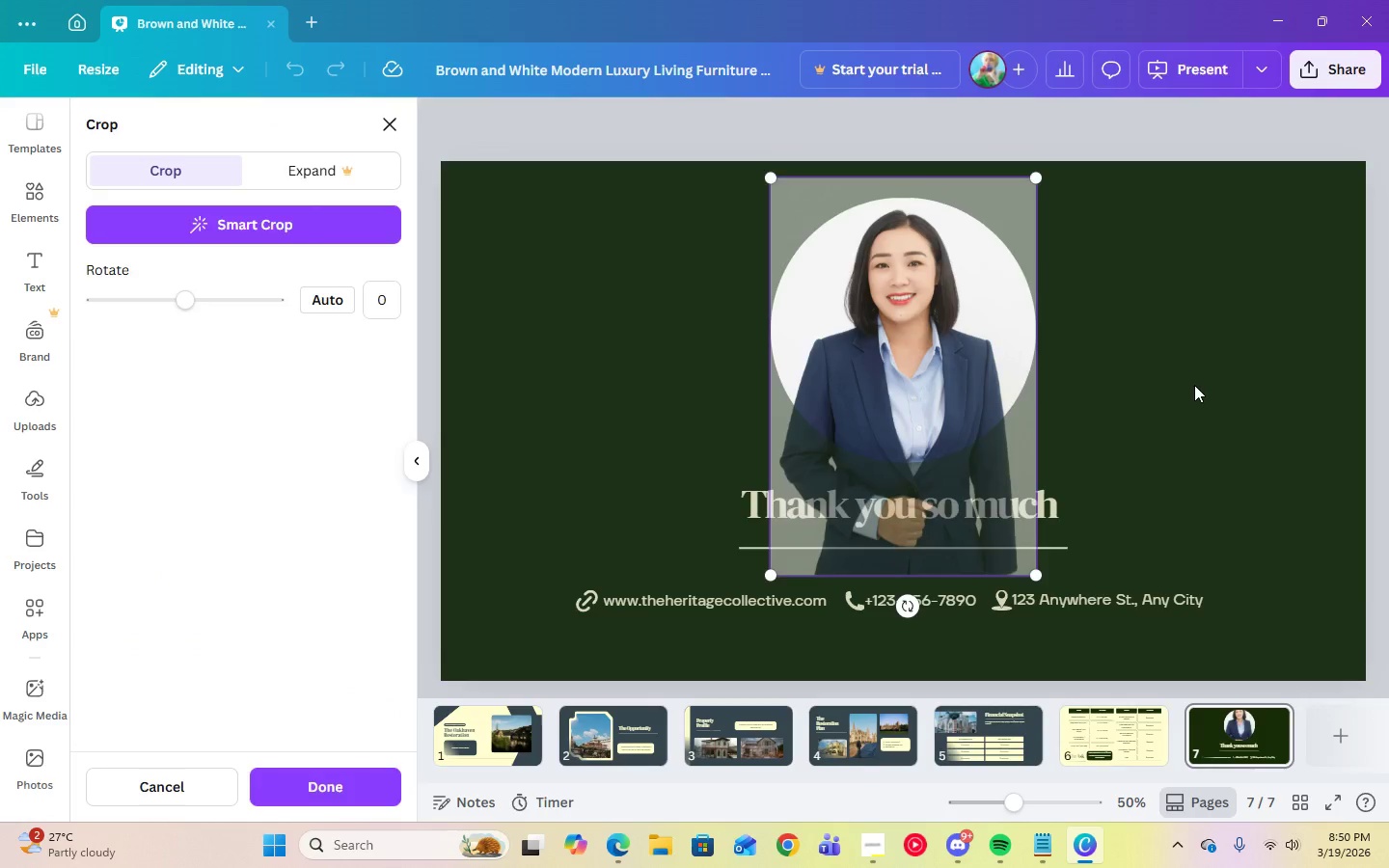 
left_click([1194, 385])
 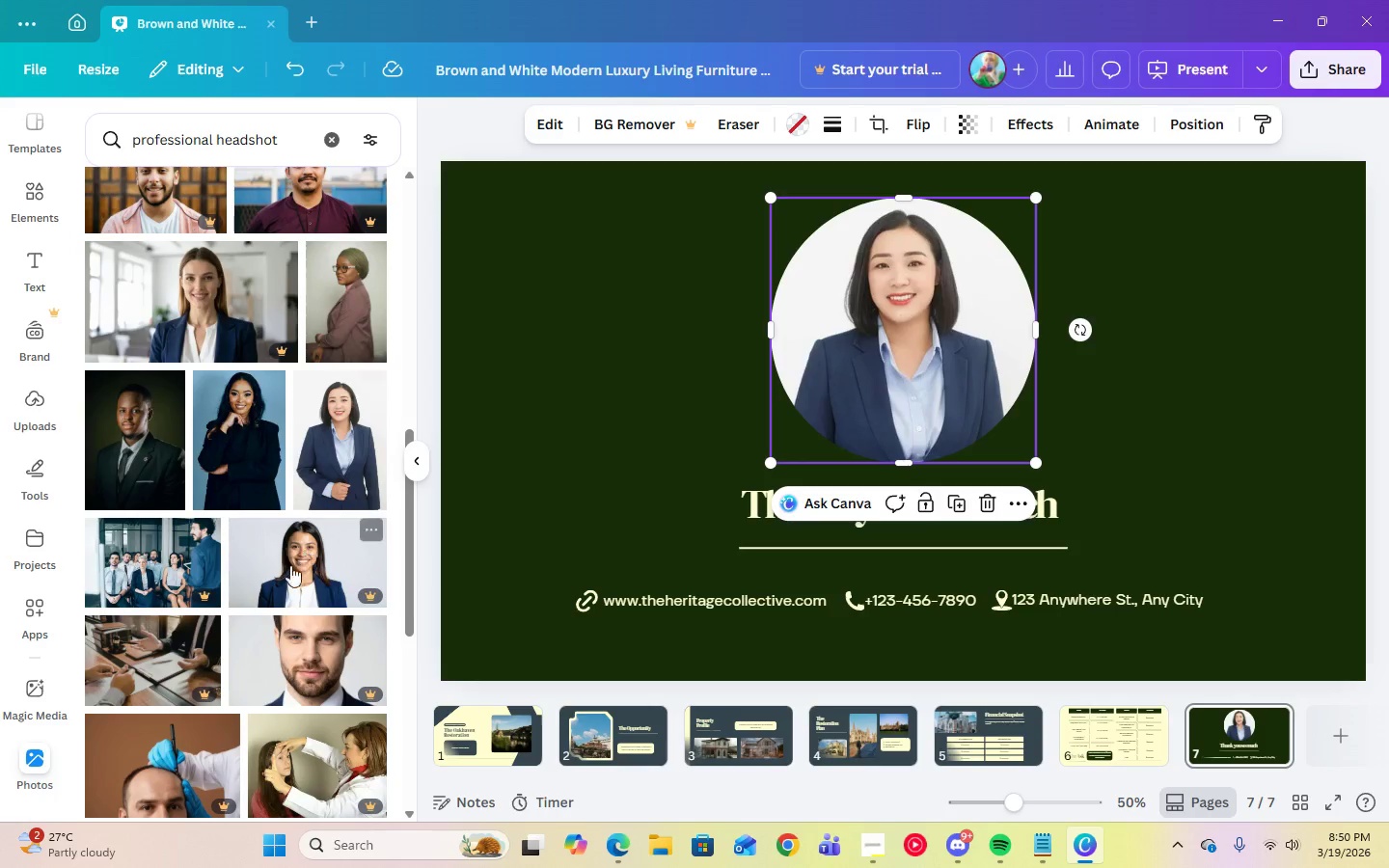 
scroll: coordinate [284, 573], scroll_direction: down, amount: 19.0
 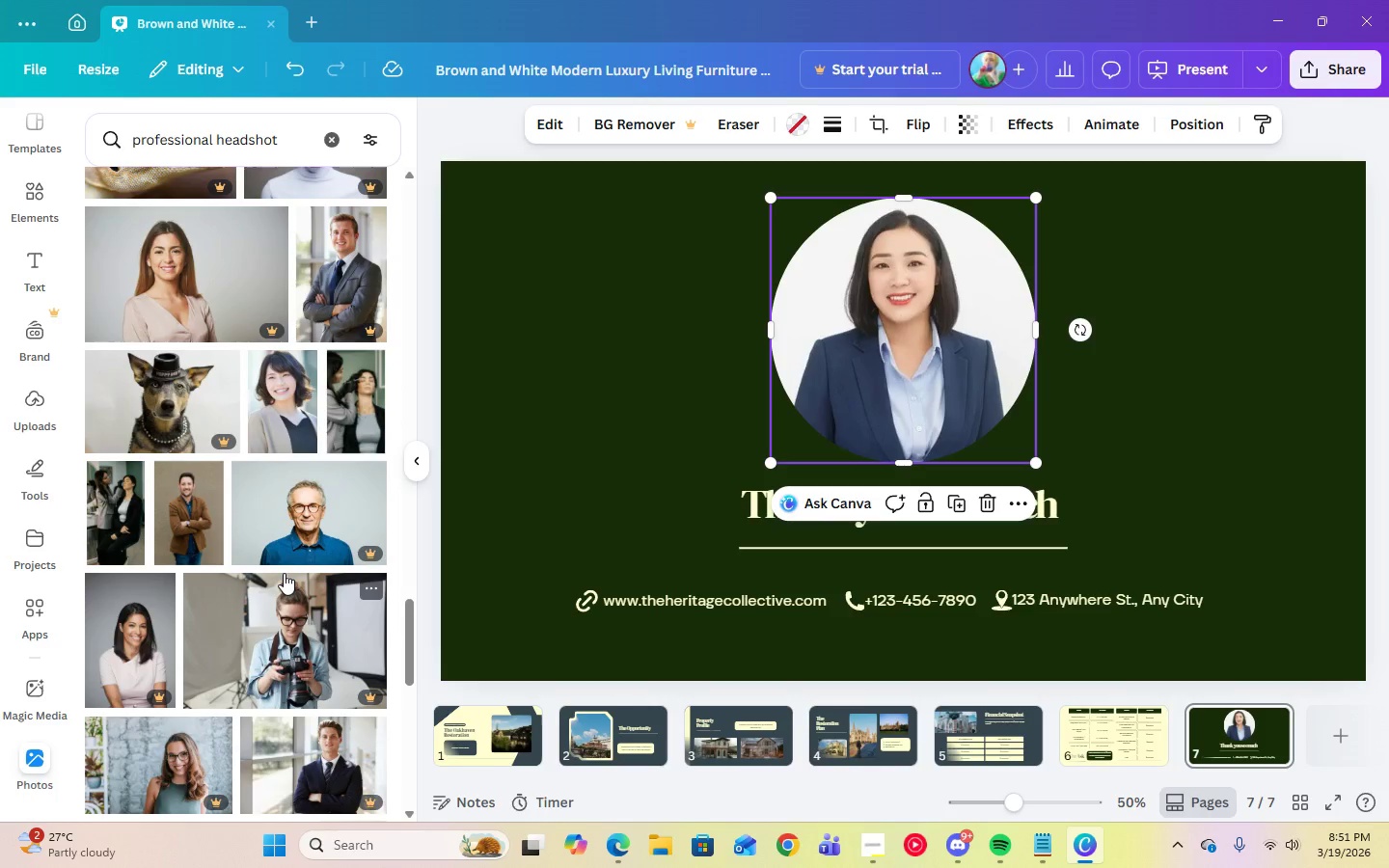 
scroll: coordinate [284, 573], scroll_direction: down, amount: 3.0
 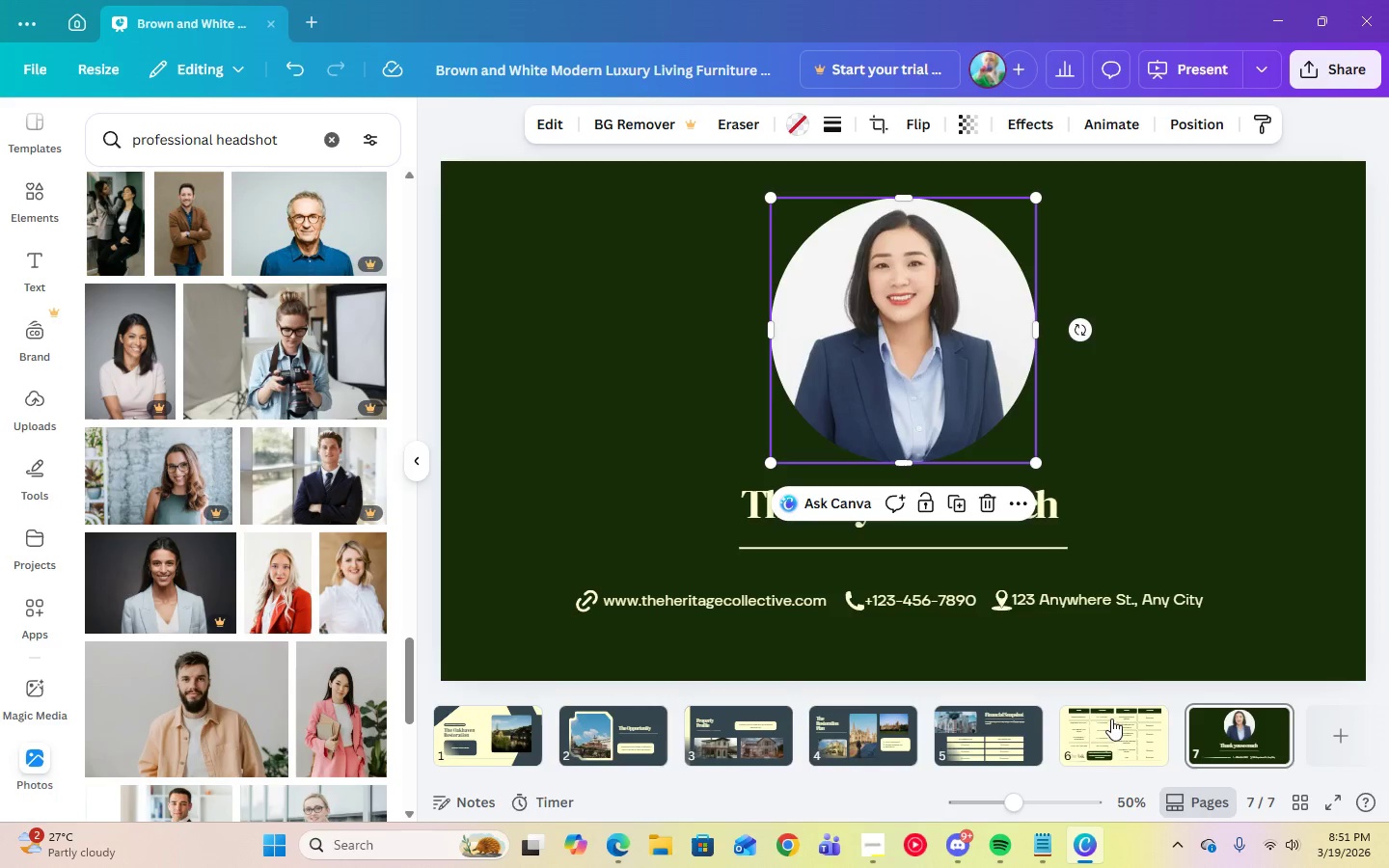 
left_click([1103, 731])
 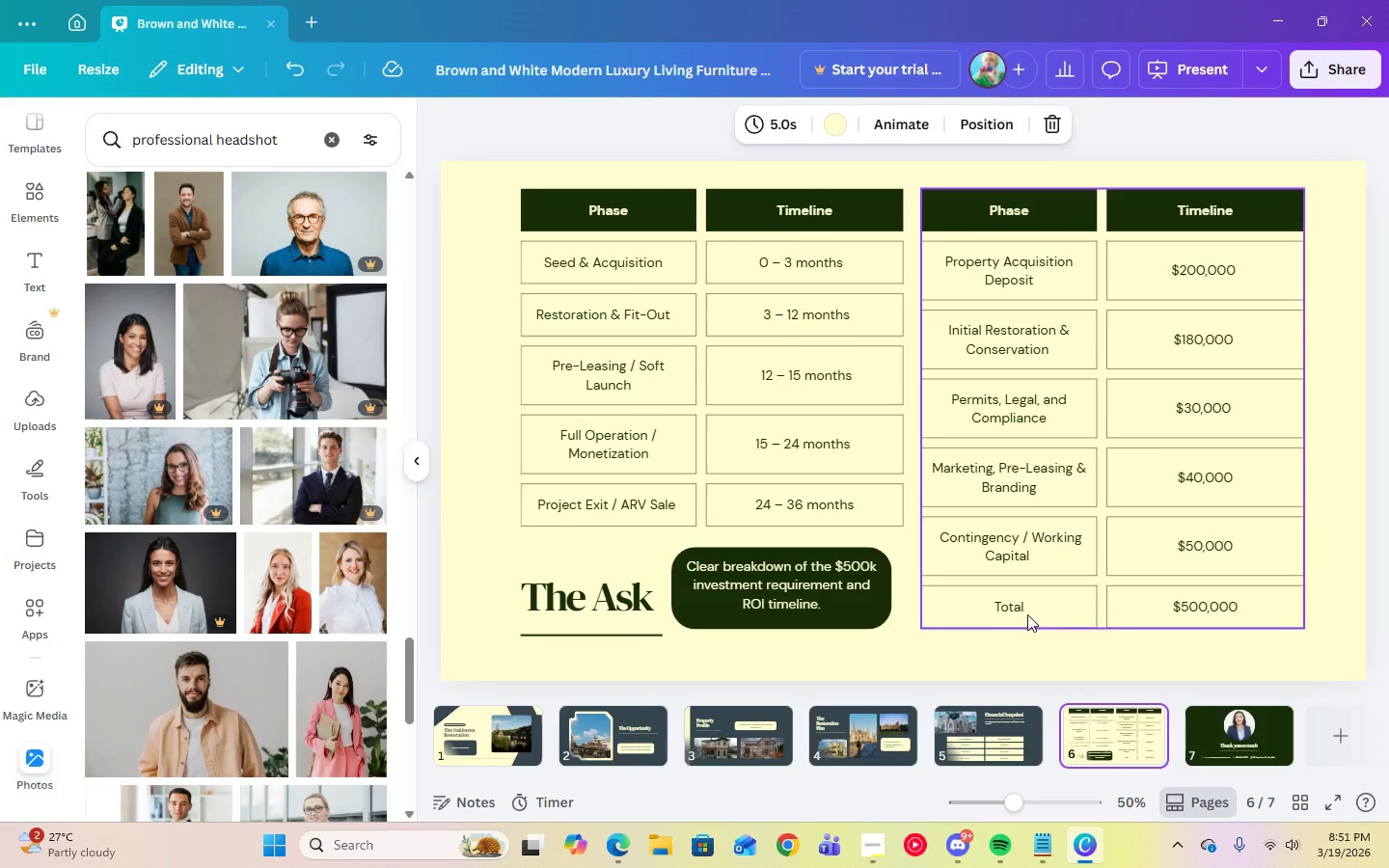 
left_click([1016, 743])
 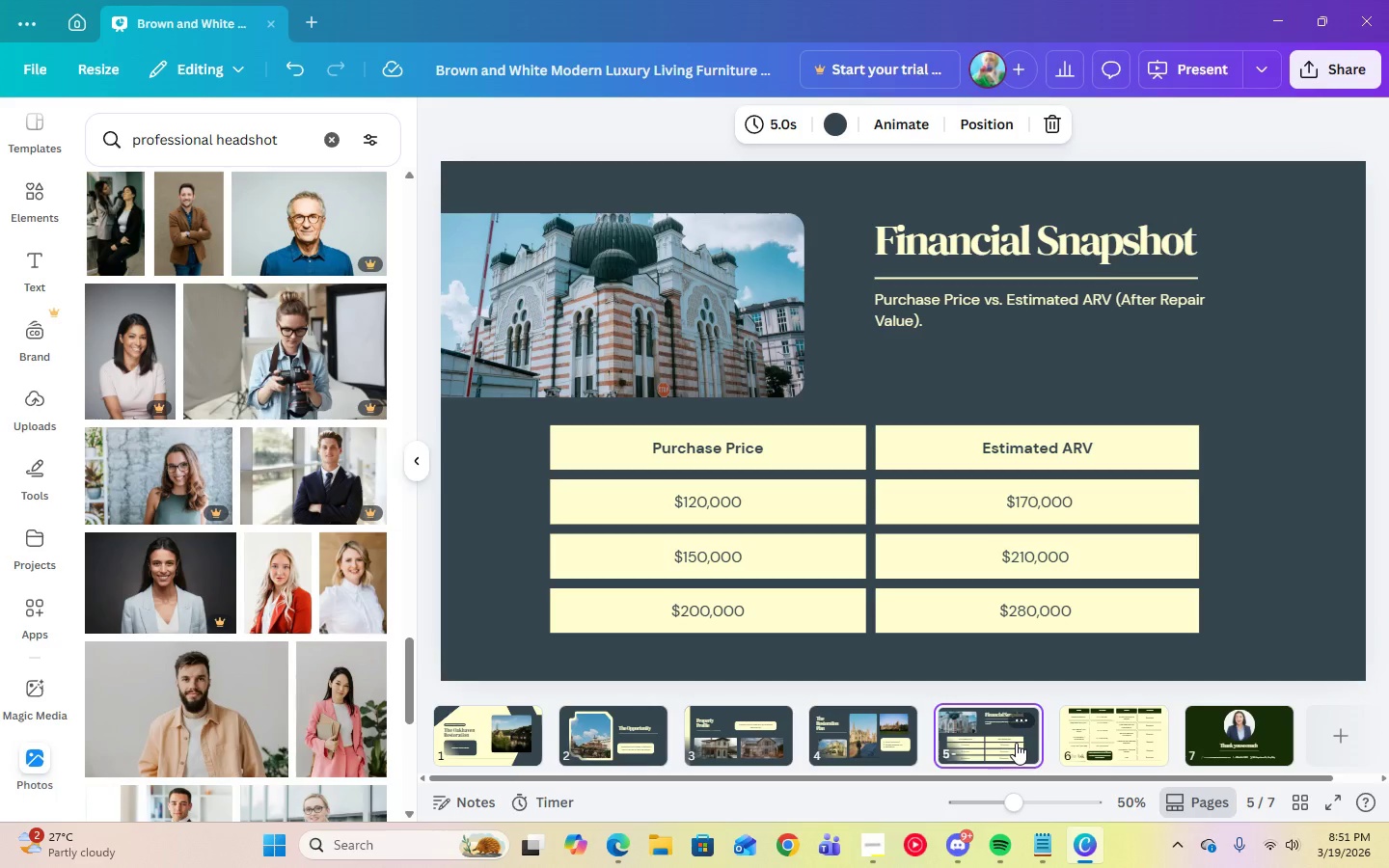 
wait(12.58)
 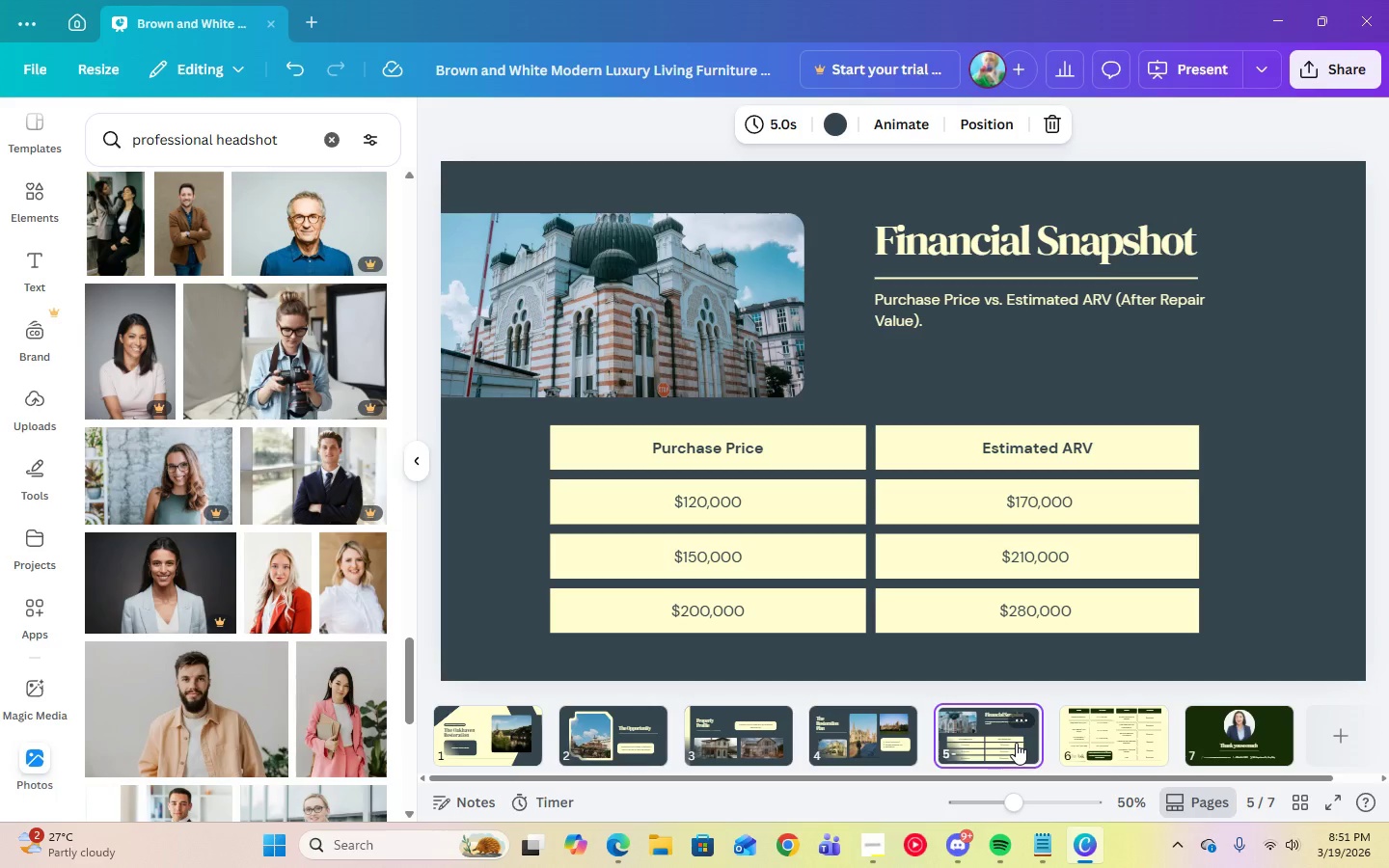 
left_click([1064, 742])
 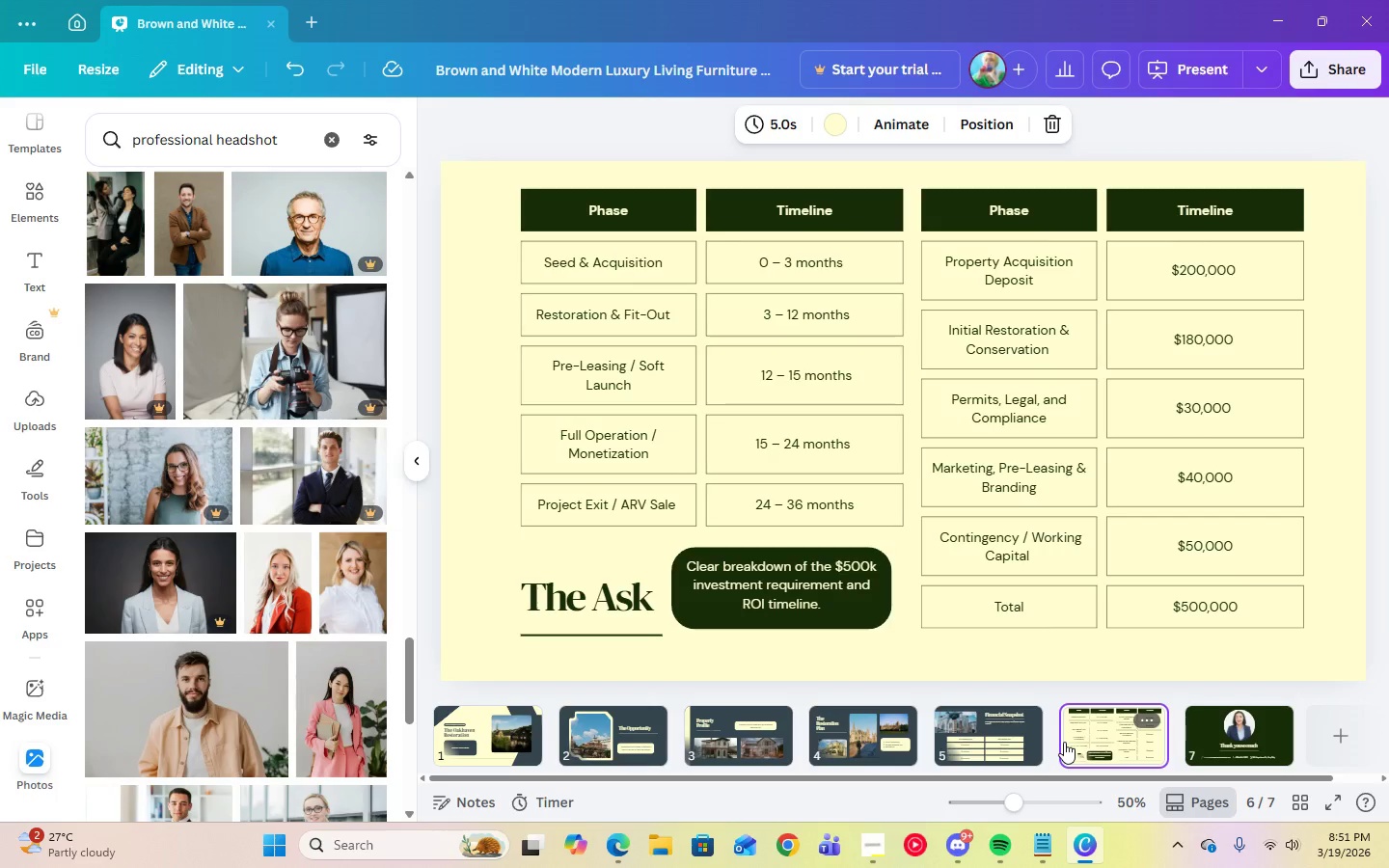 
mouse_move([1107, 738])
 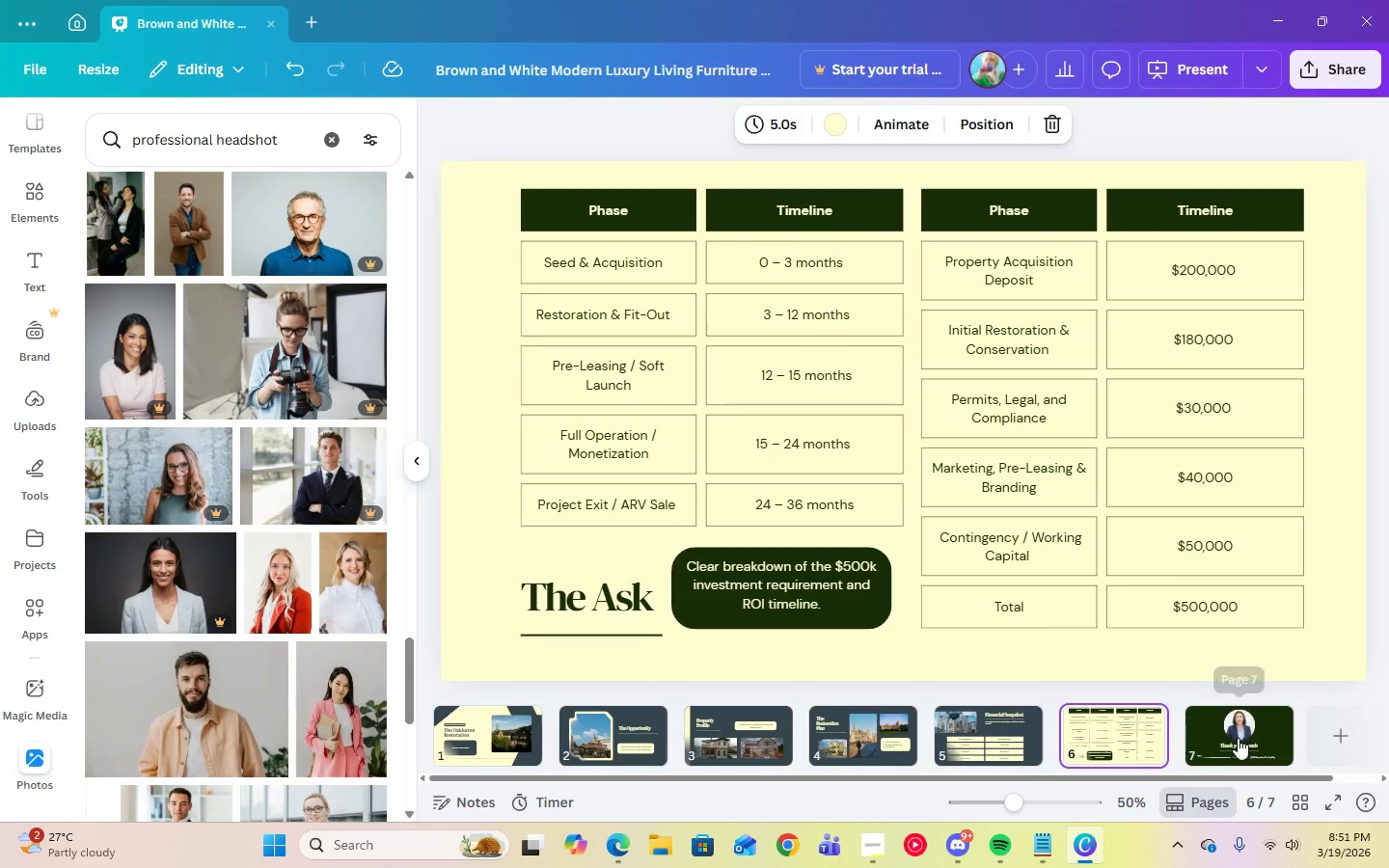 
left_click([1238, 738])
 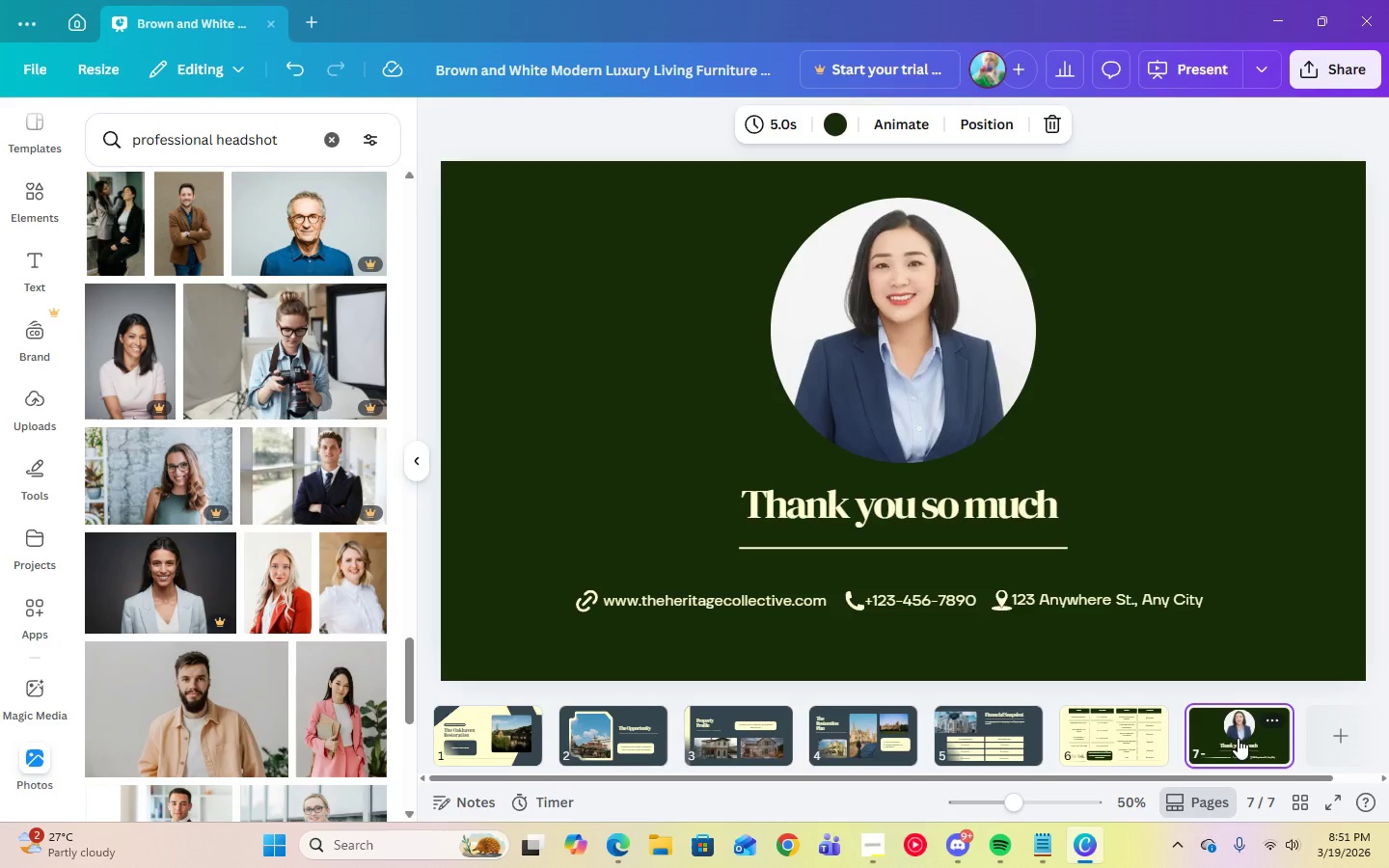 
mouse_move([561, 728])
 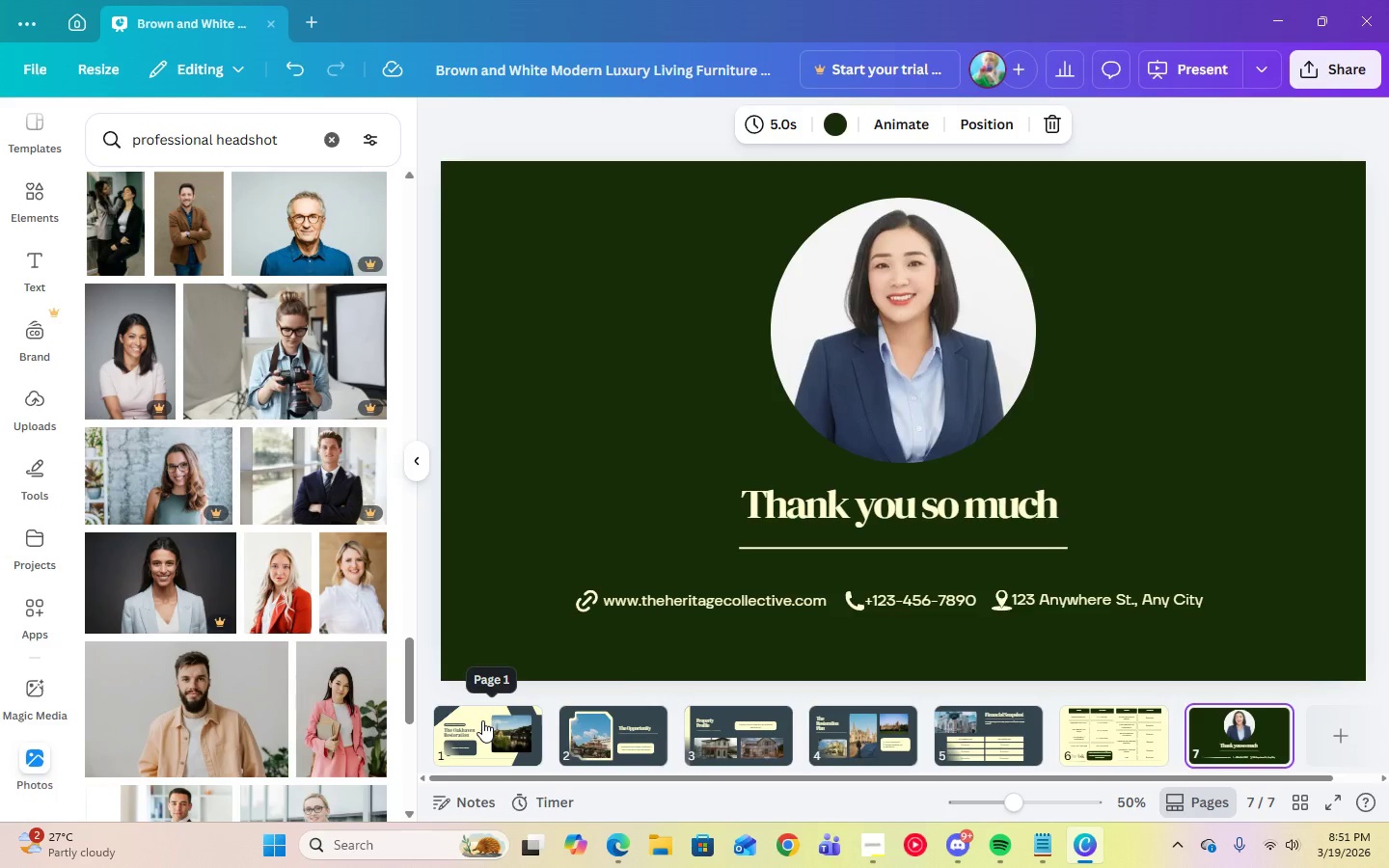 
left_click([482, 720])
 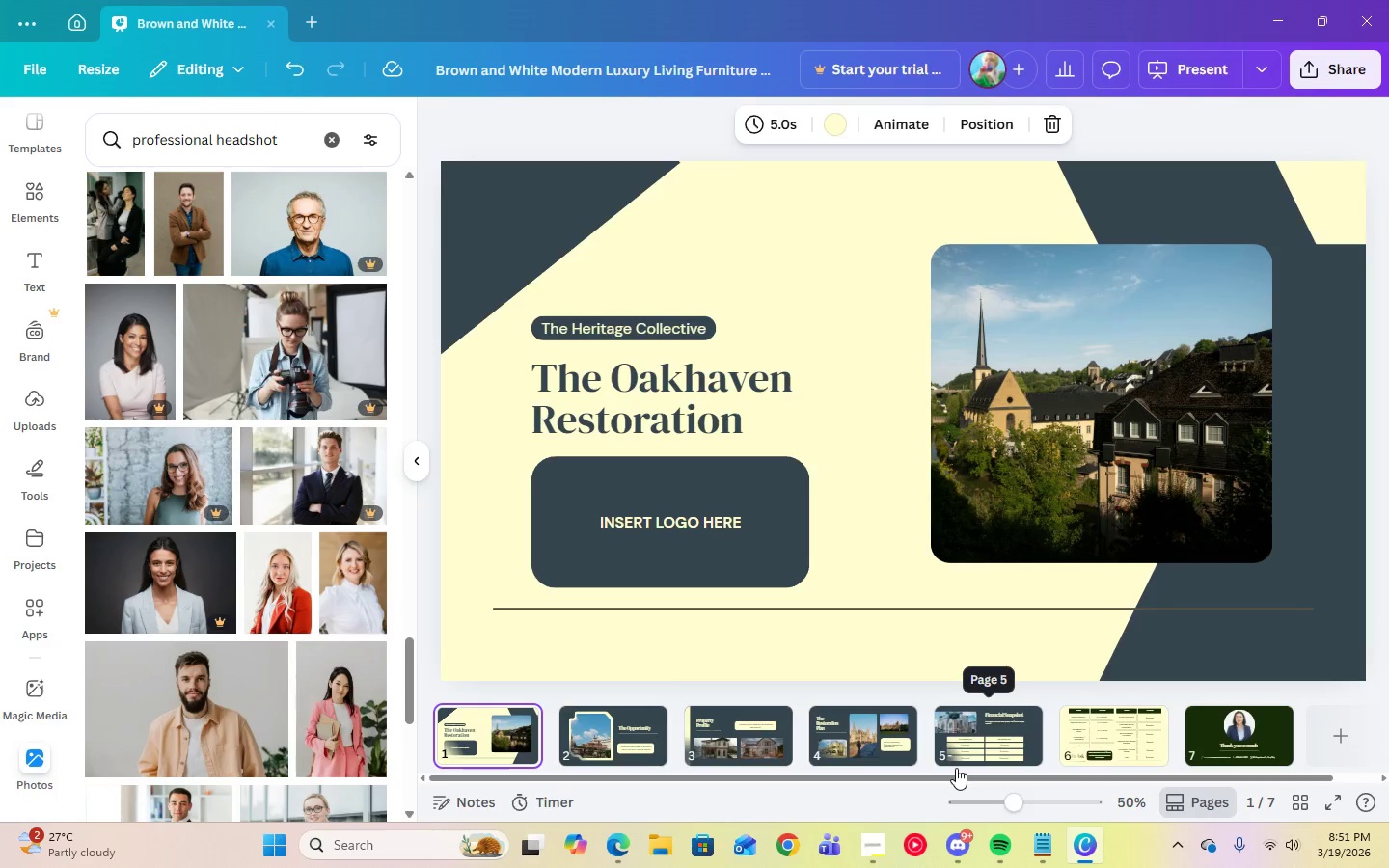 
key(ArrowRight)
 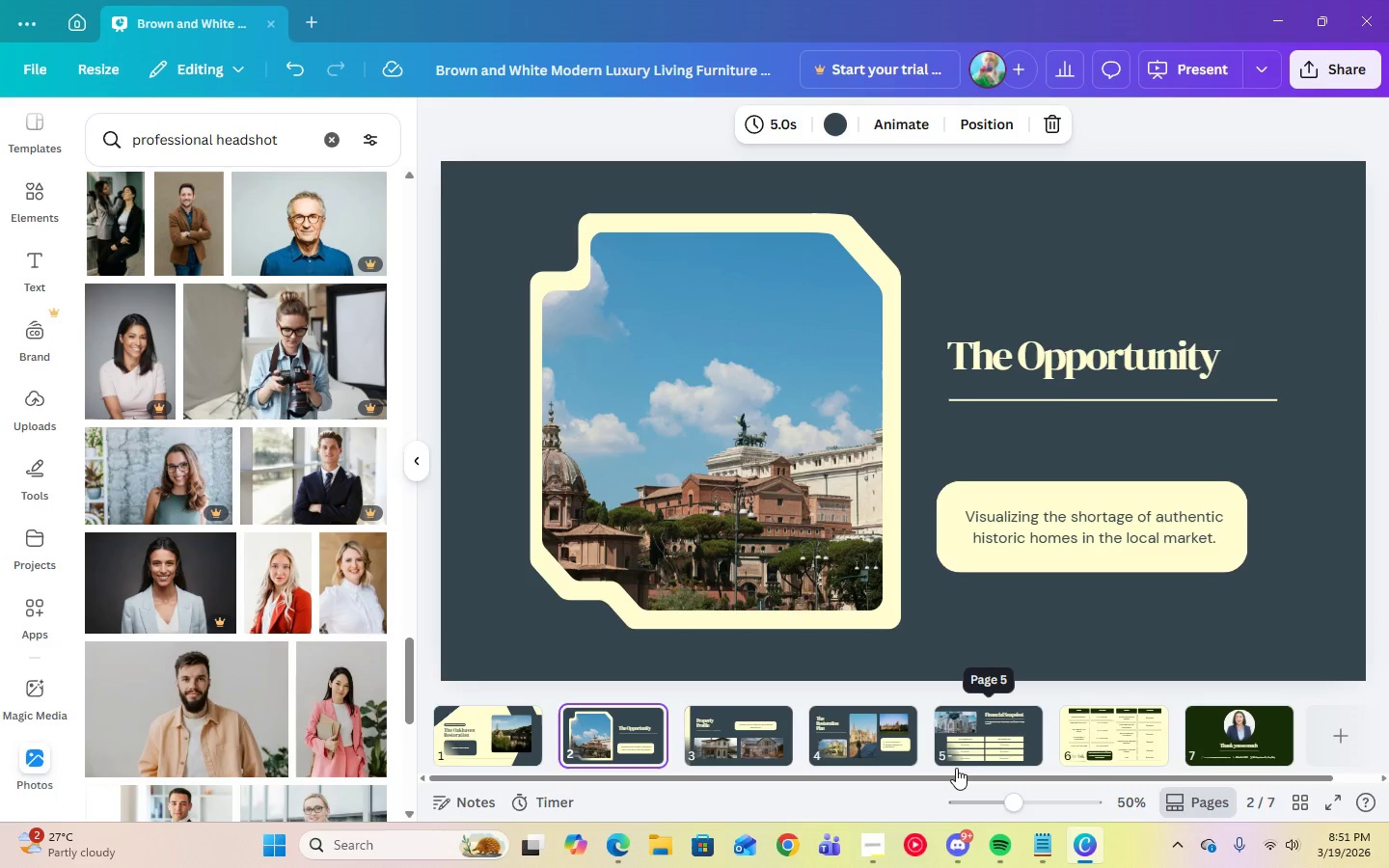 
key(ArrowRight)
 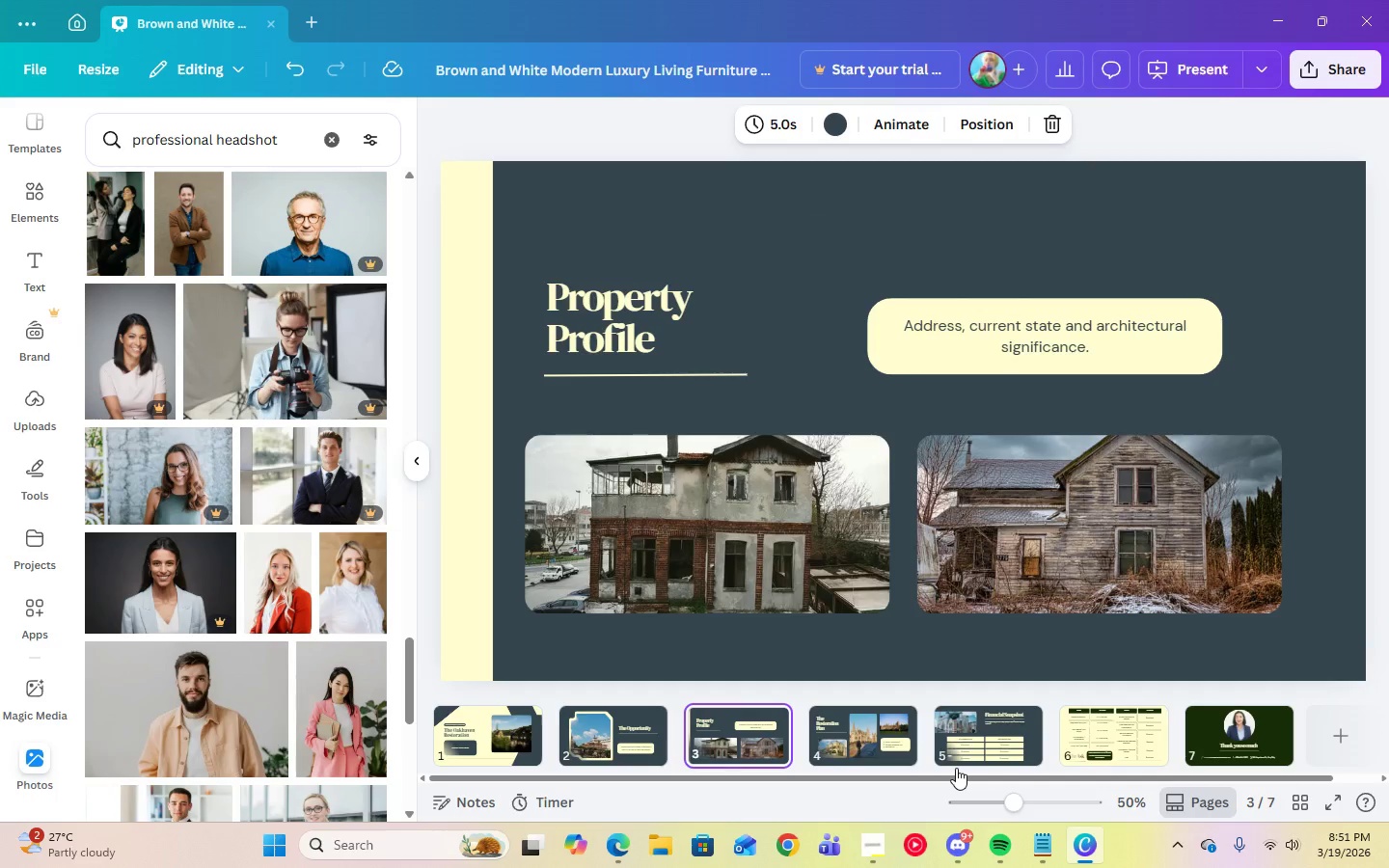 
key(ArrowRight)
 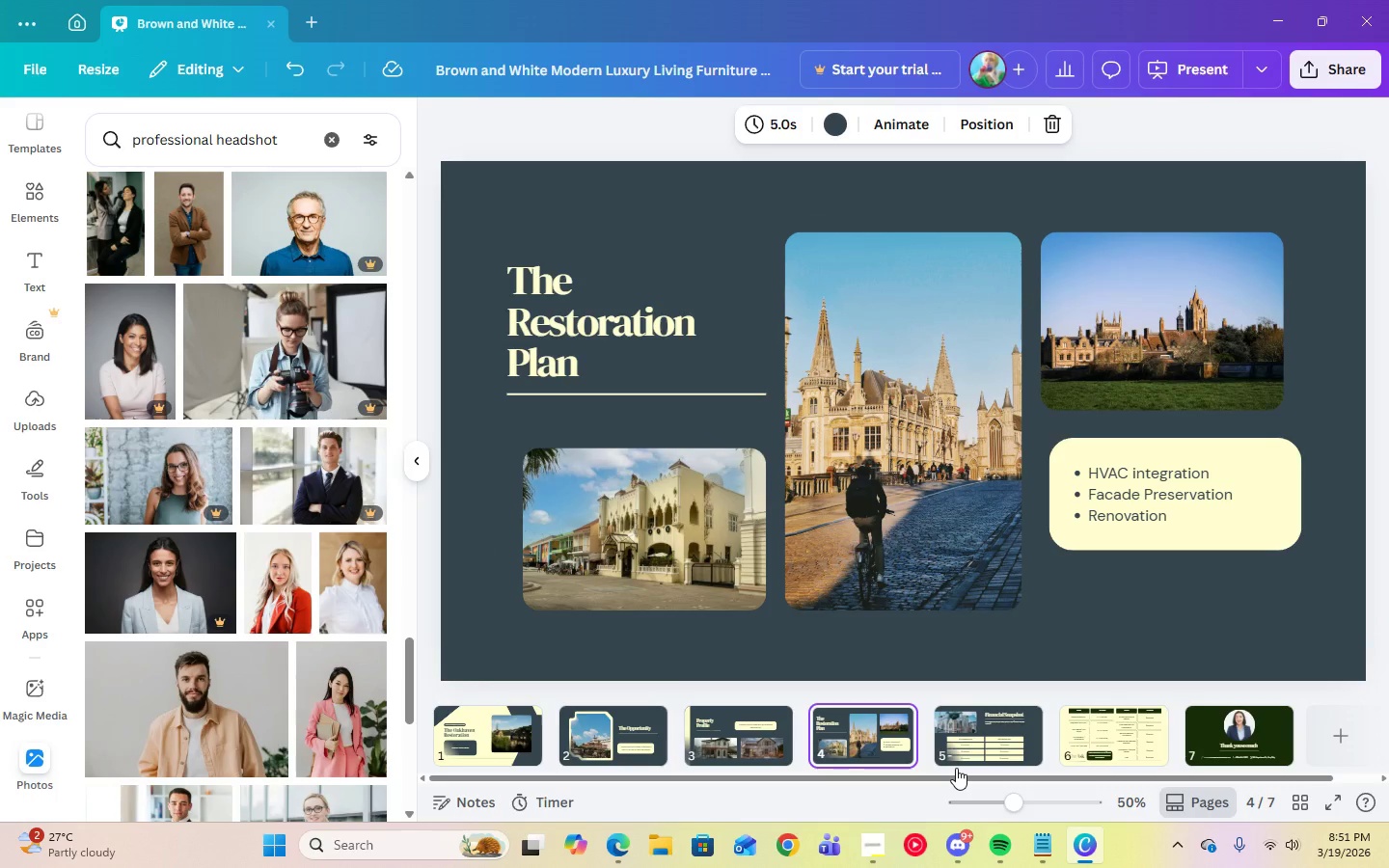 
key(ArrowRight)
 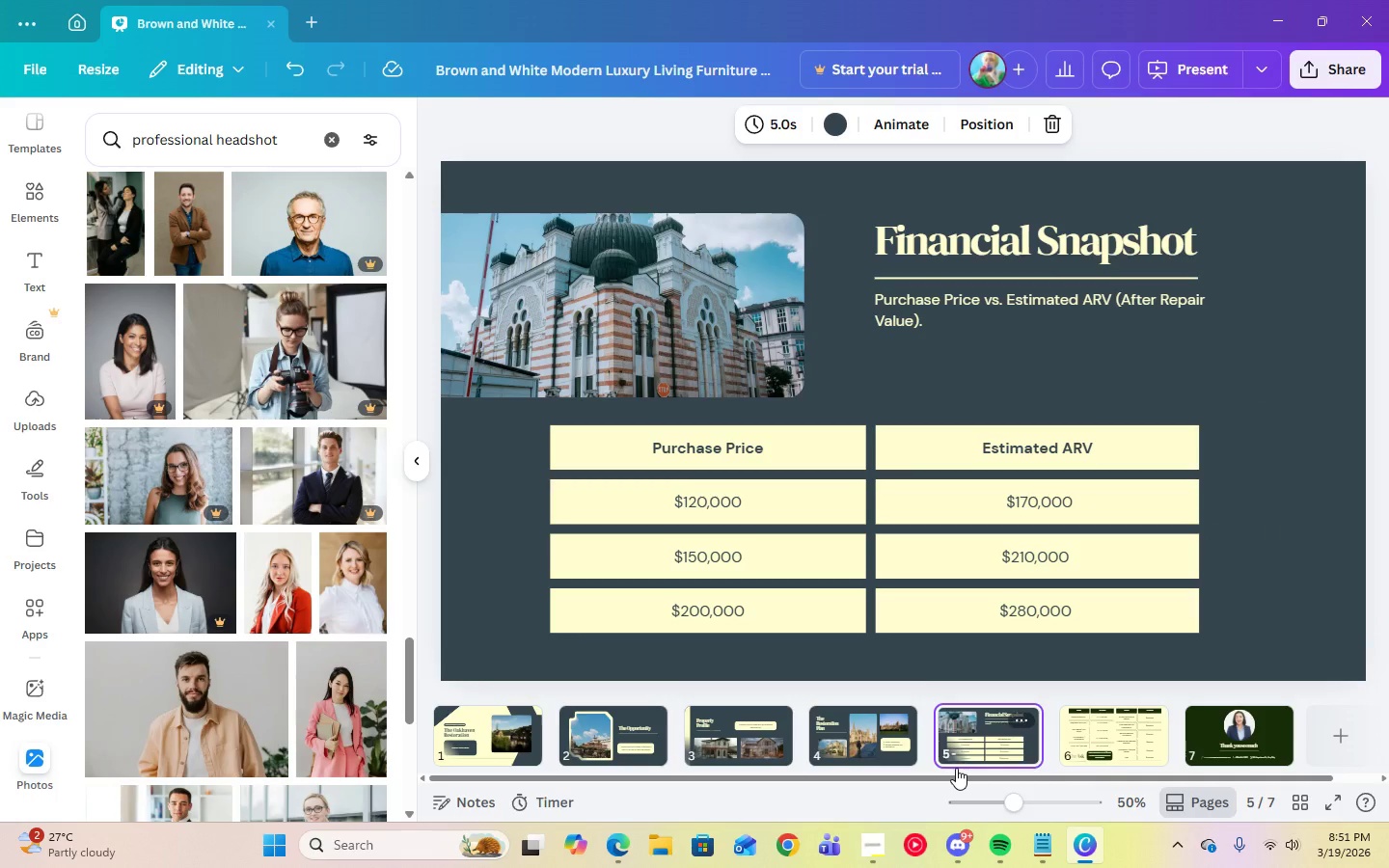 
key(ArrowRight)
 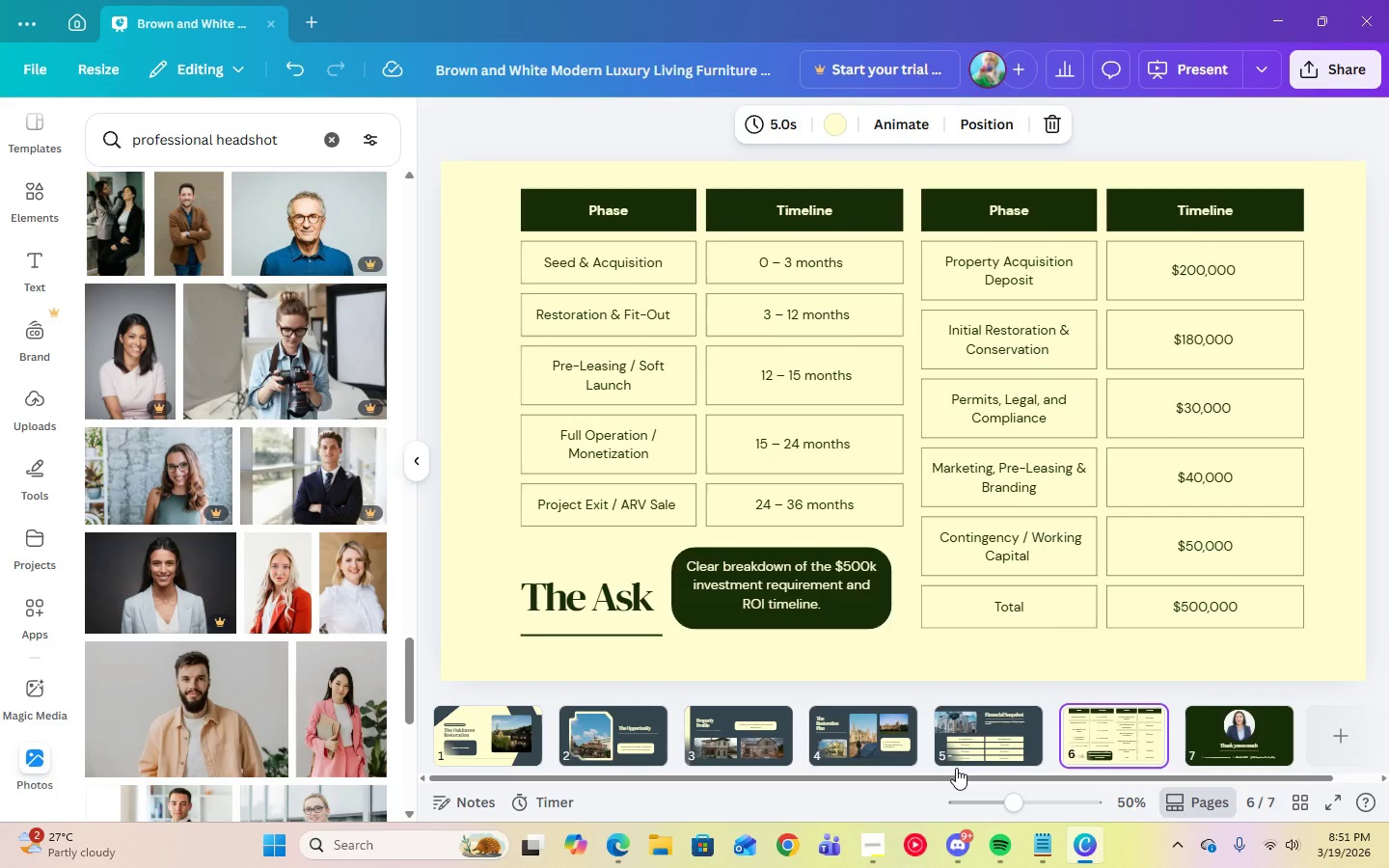 
key(ArrowLeft)
 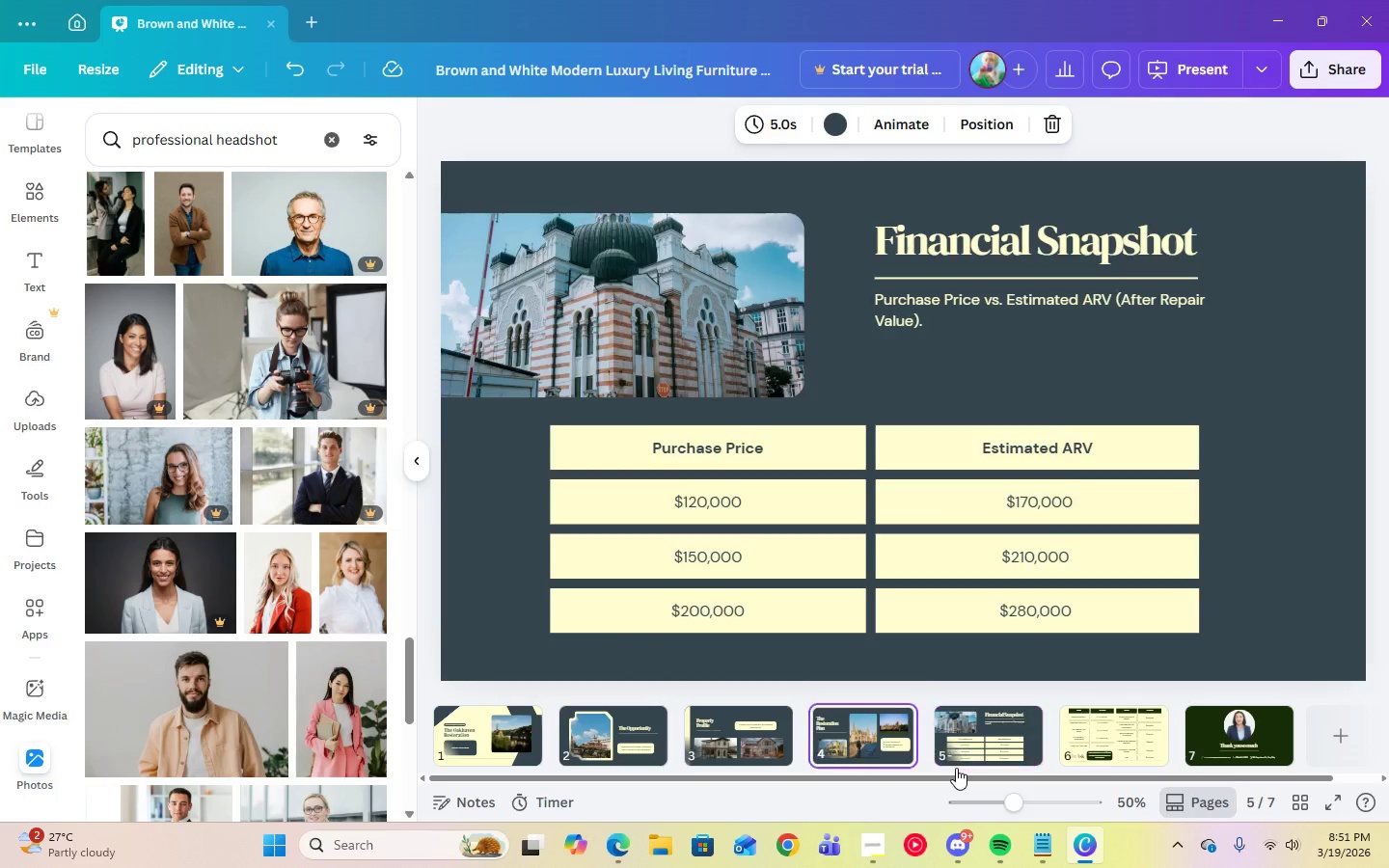 
key(ArrowLeft)
 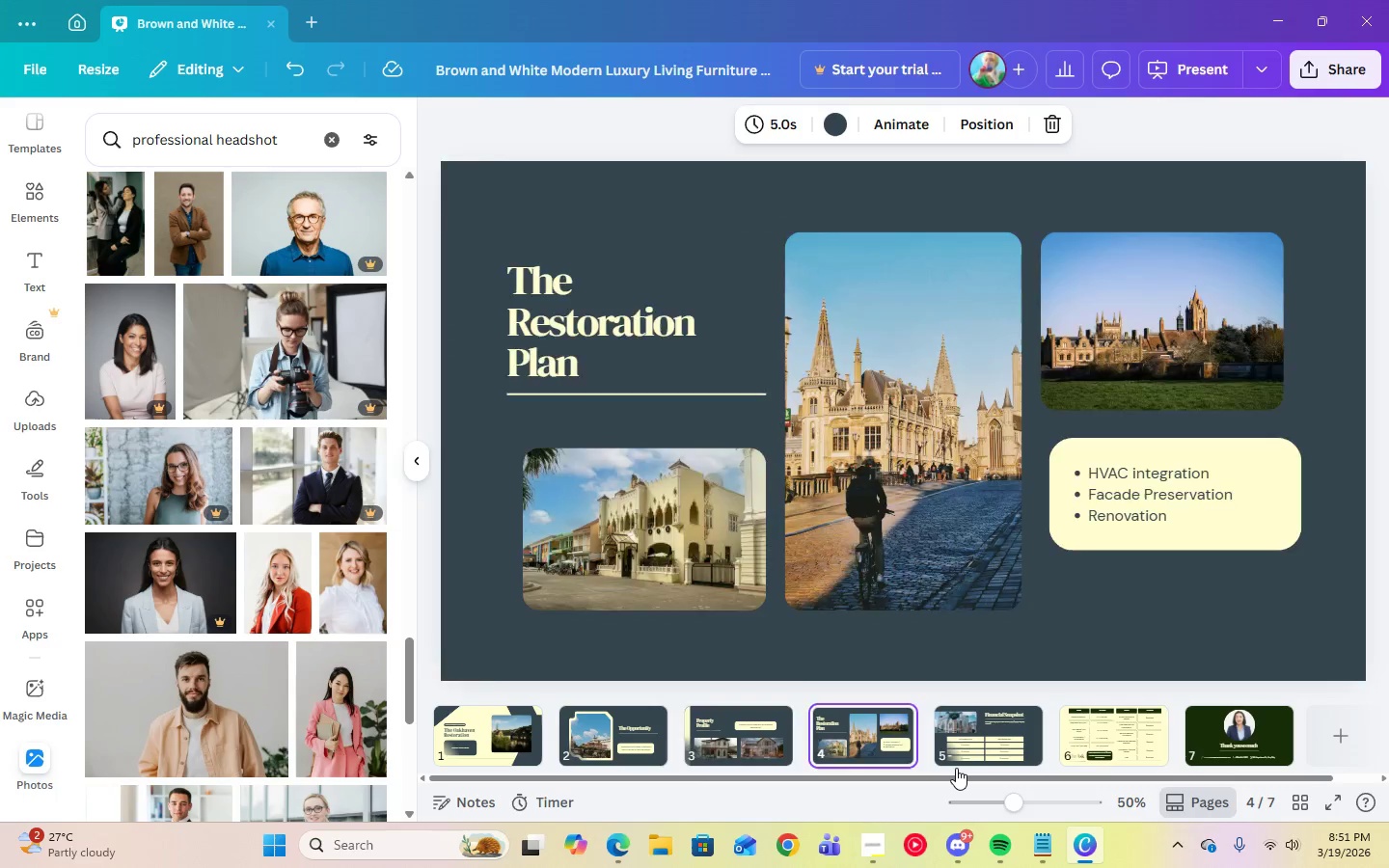 
key(ArrowLeft)
 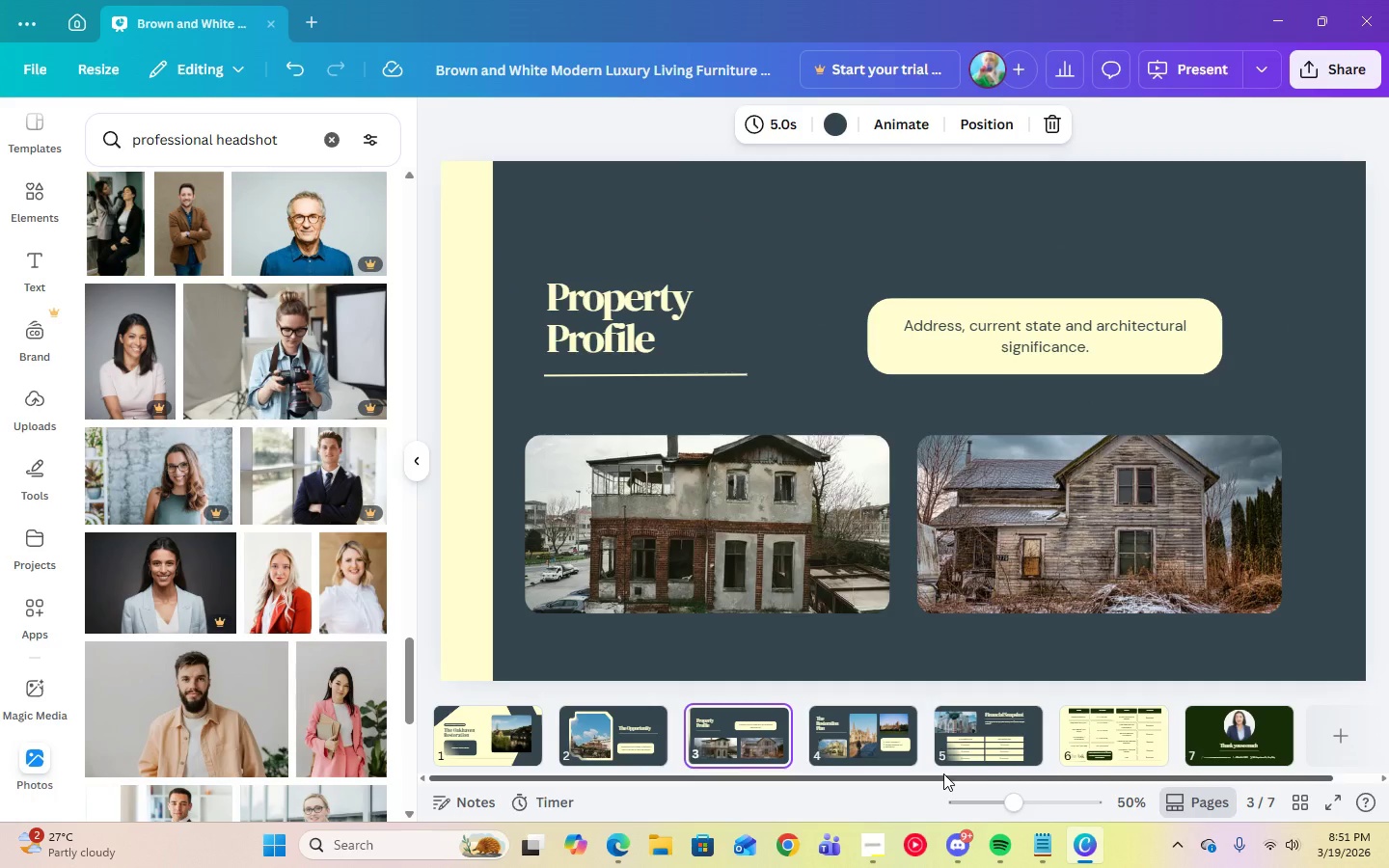 
wait(14.03)
 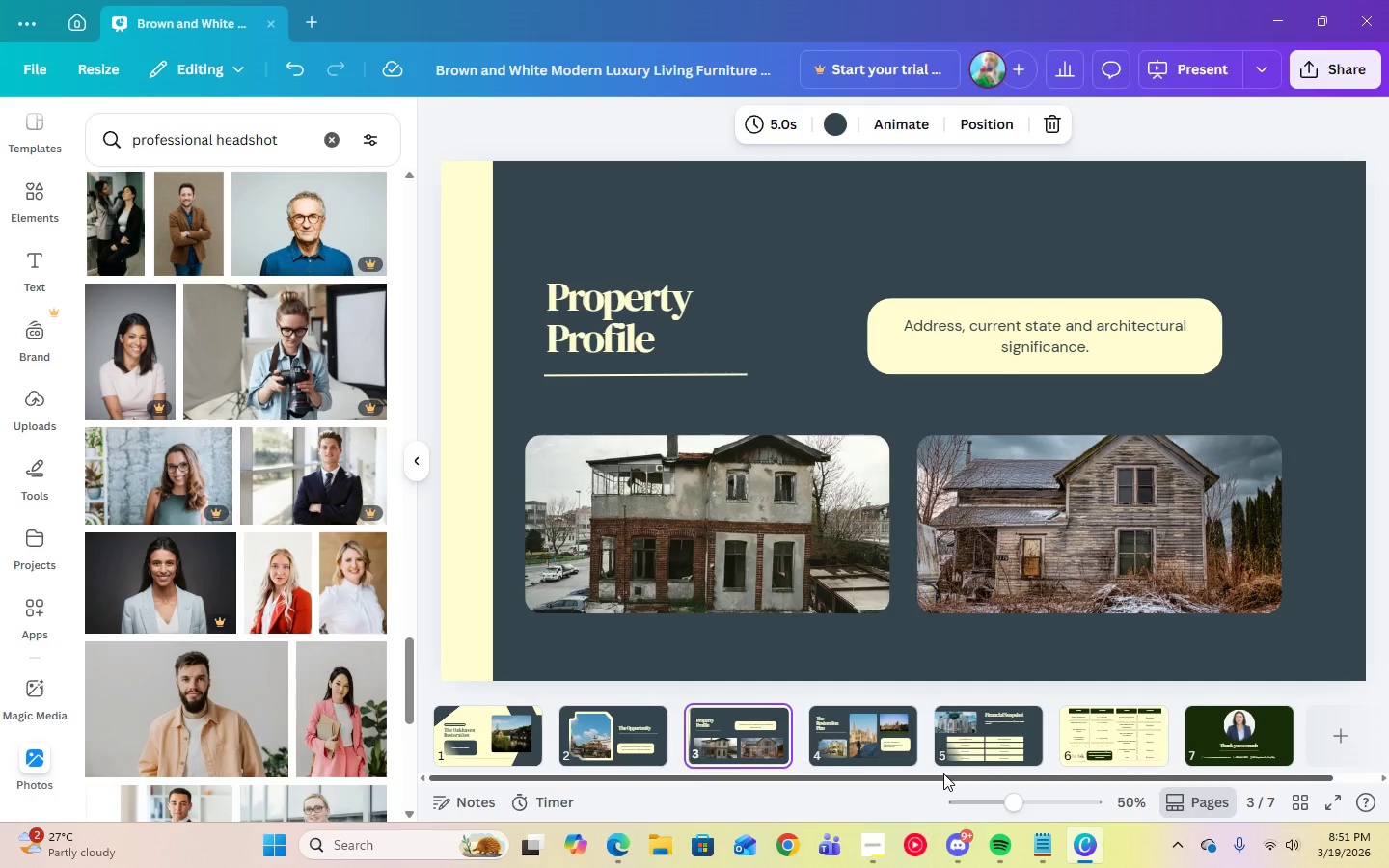 
left_click([1071, 739])
 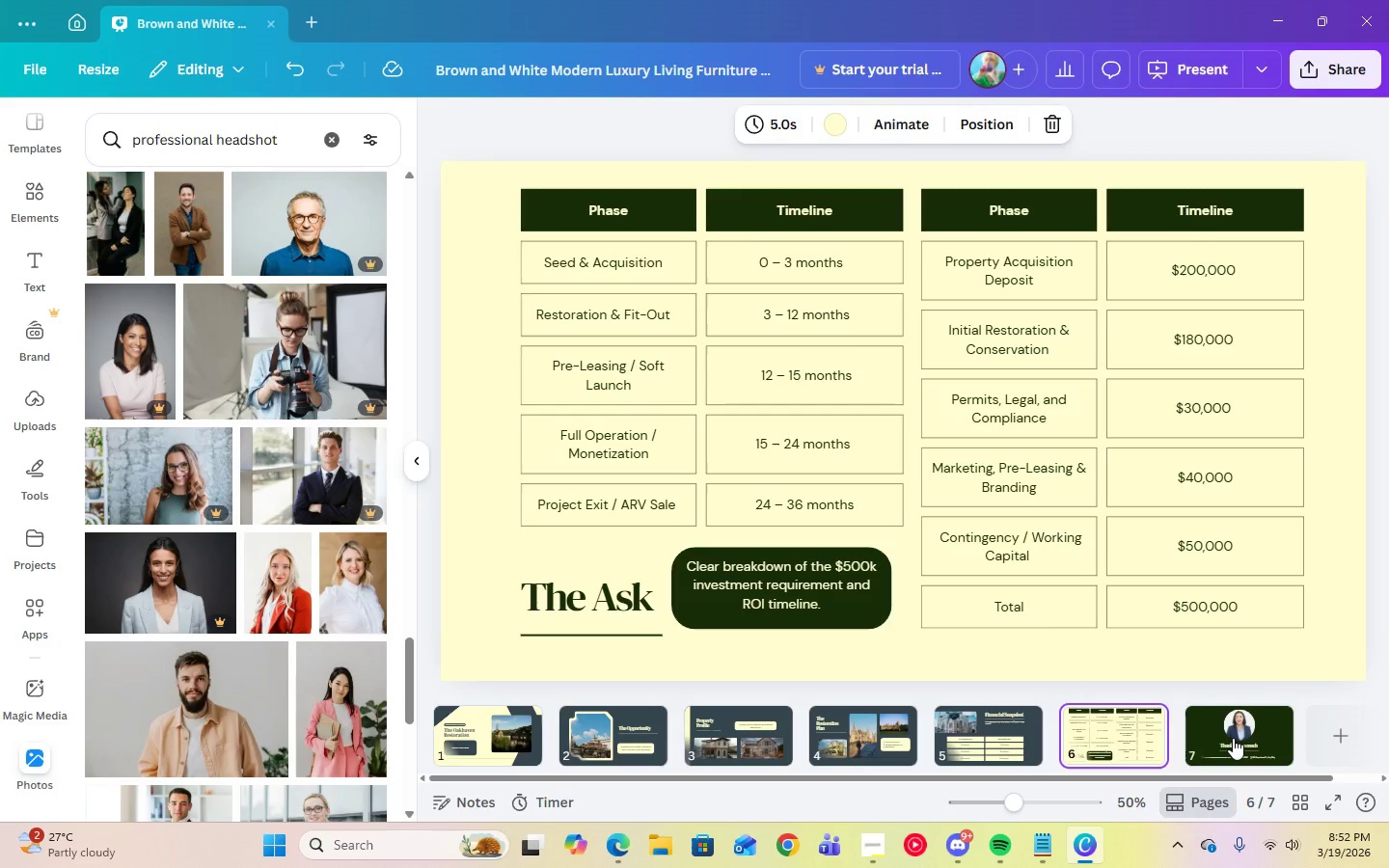 
left_click([1233, 738])
 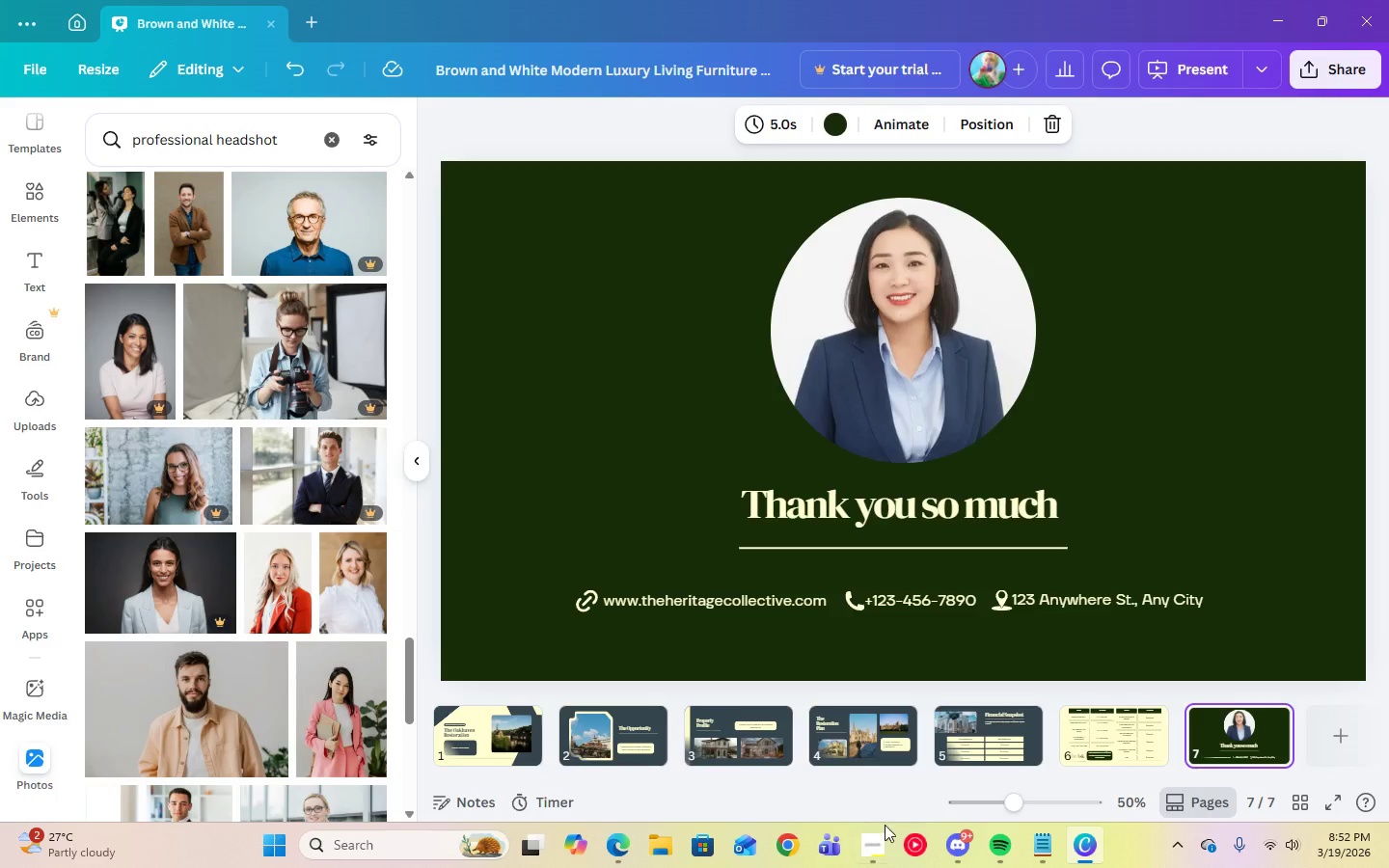 
left_click([880, 839])